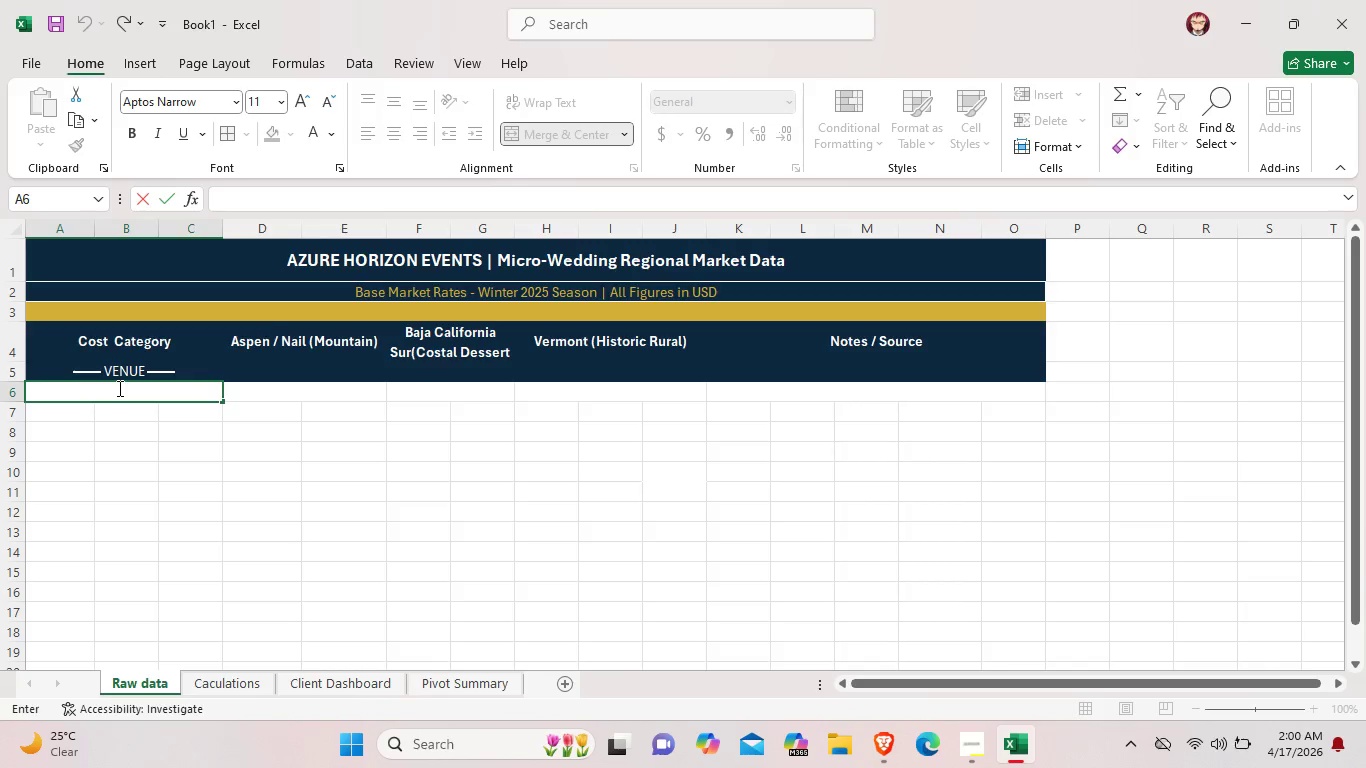 
type(Luxury Villa / RState)
key(Backspace)
key(Backspace)
key(Backspace)
key(Backspace)
key(Backspace)
key(Backspace)
type(Estate Rental (Per night))
 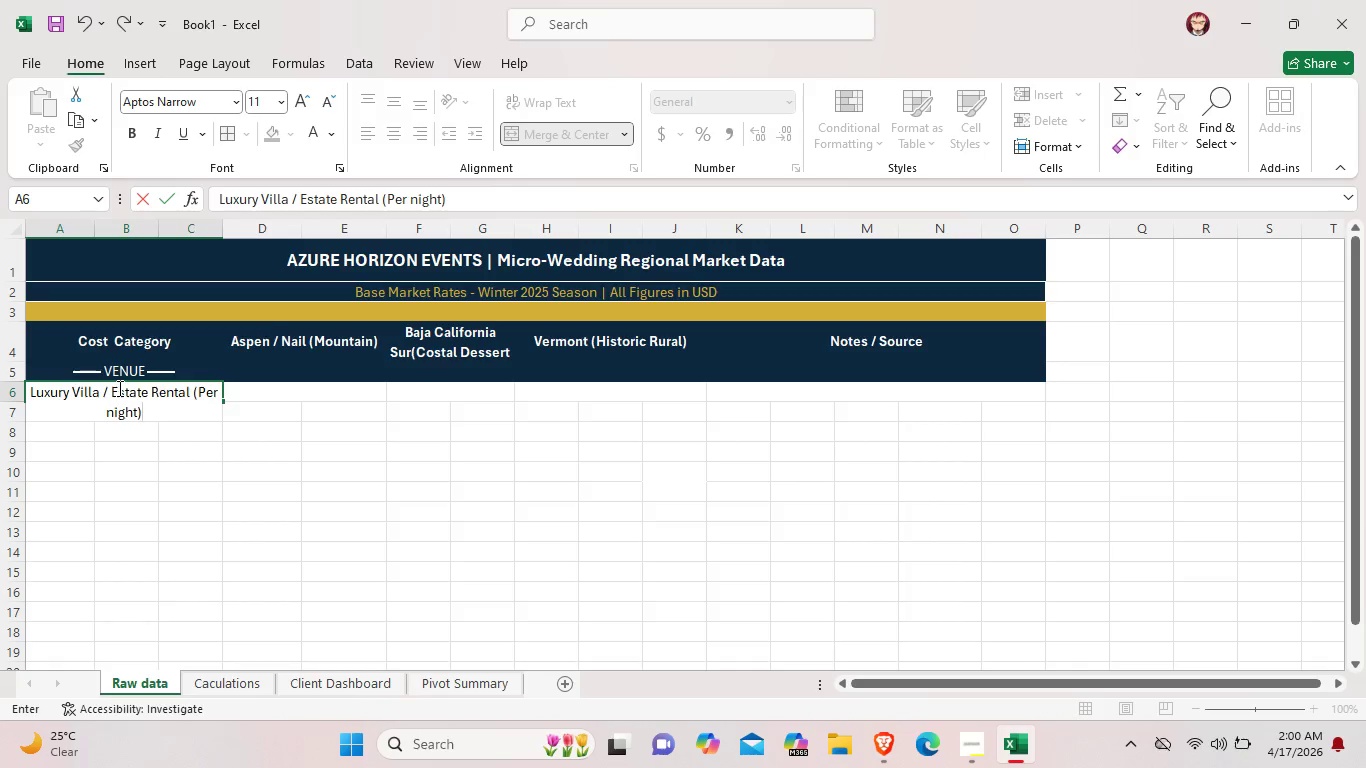 
left_click([249, 390])
 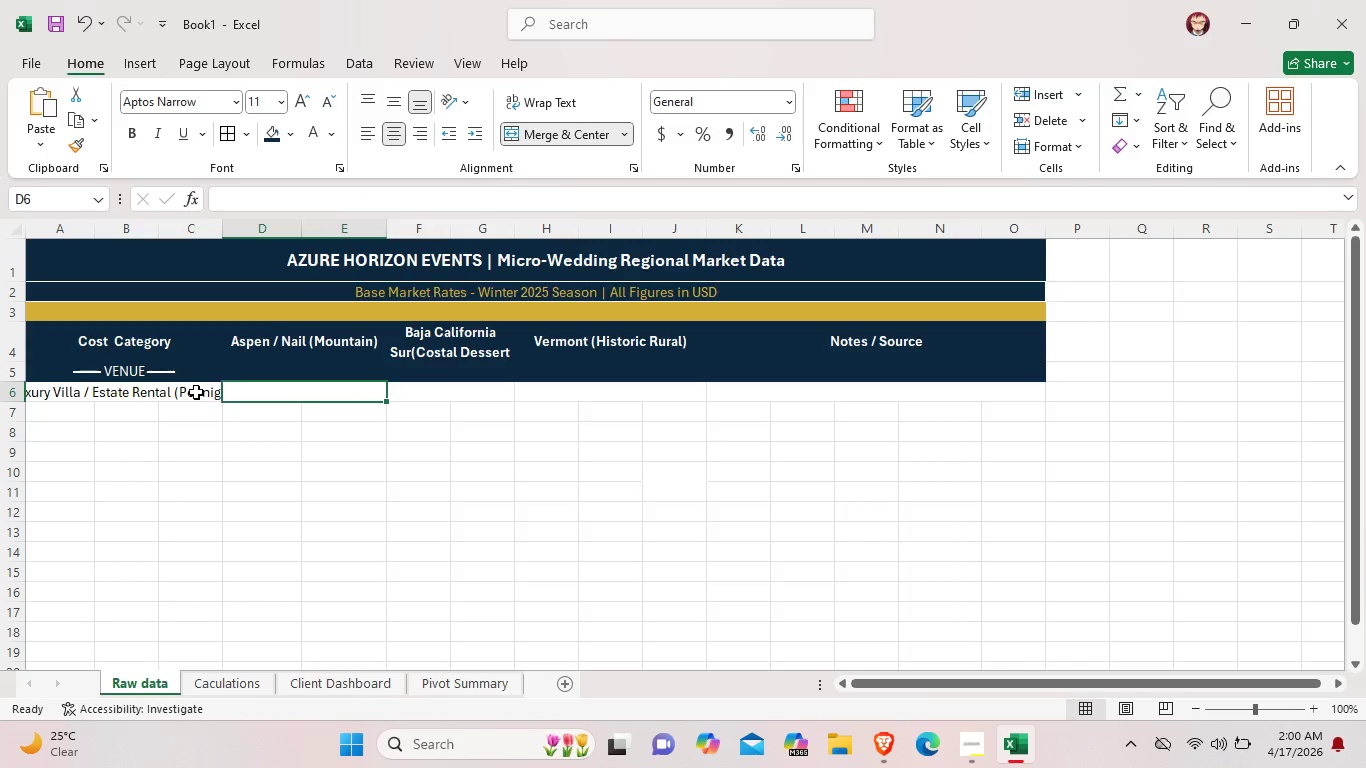 
left_click([196, 392])
 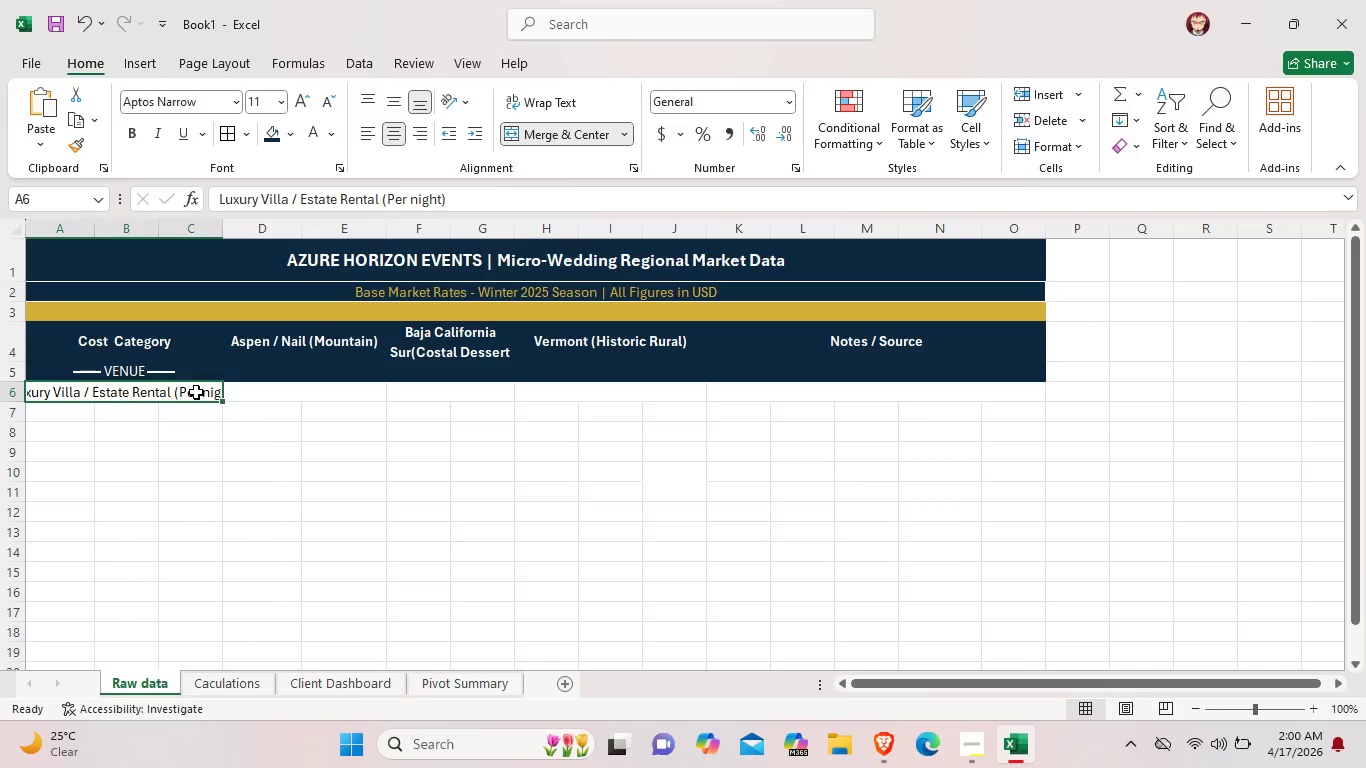 
left_click([204, 442])
 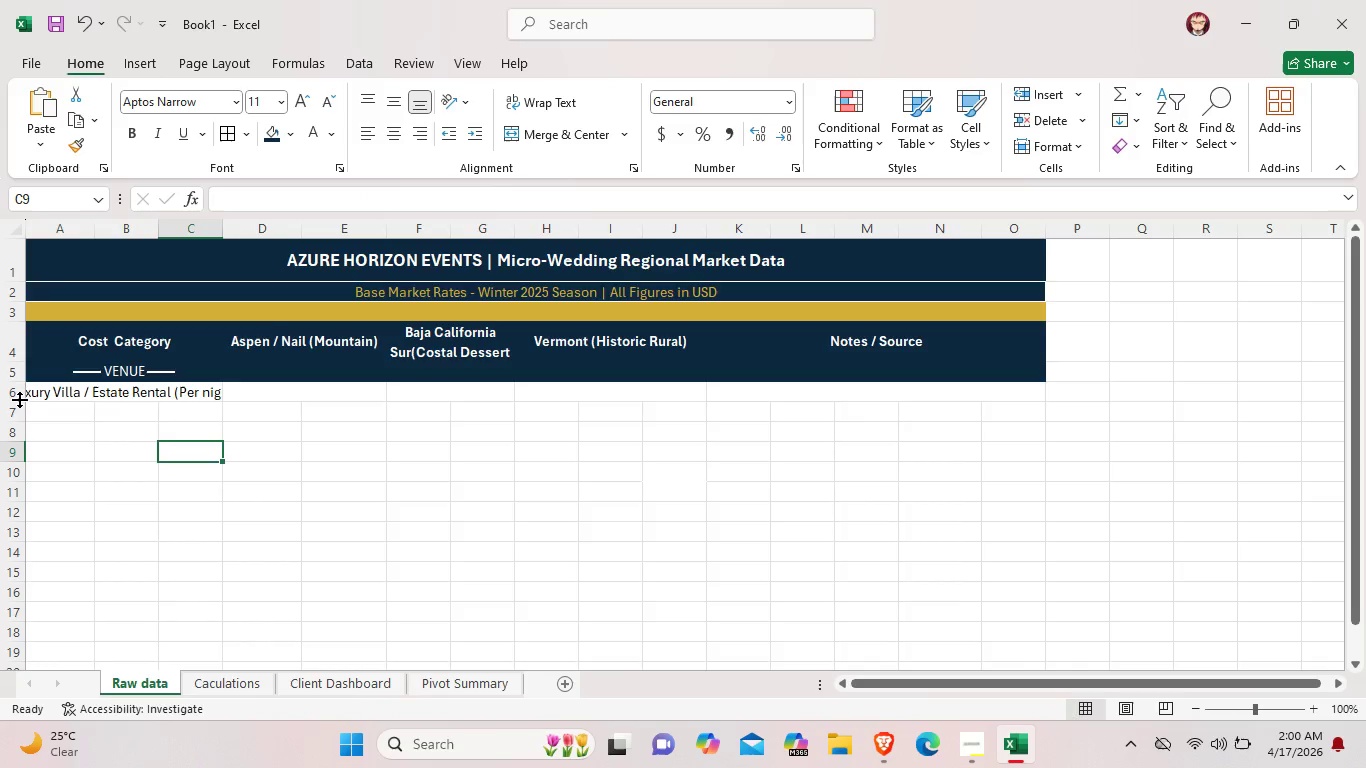 
left_click_drag(start_coordinate=[19, 399], to_coordinate=[21, 408])
 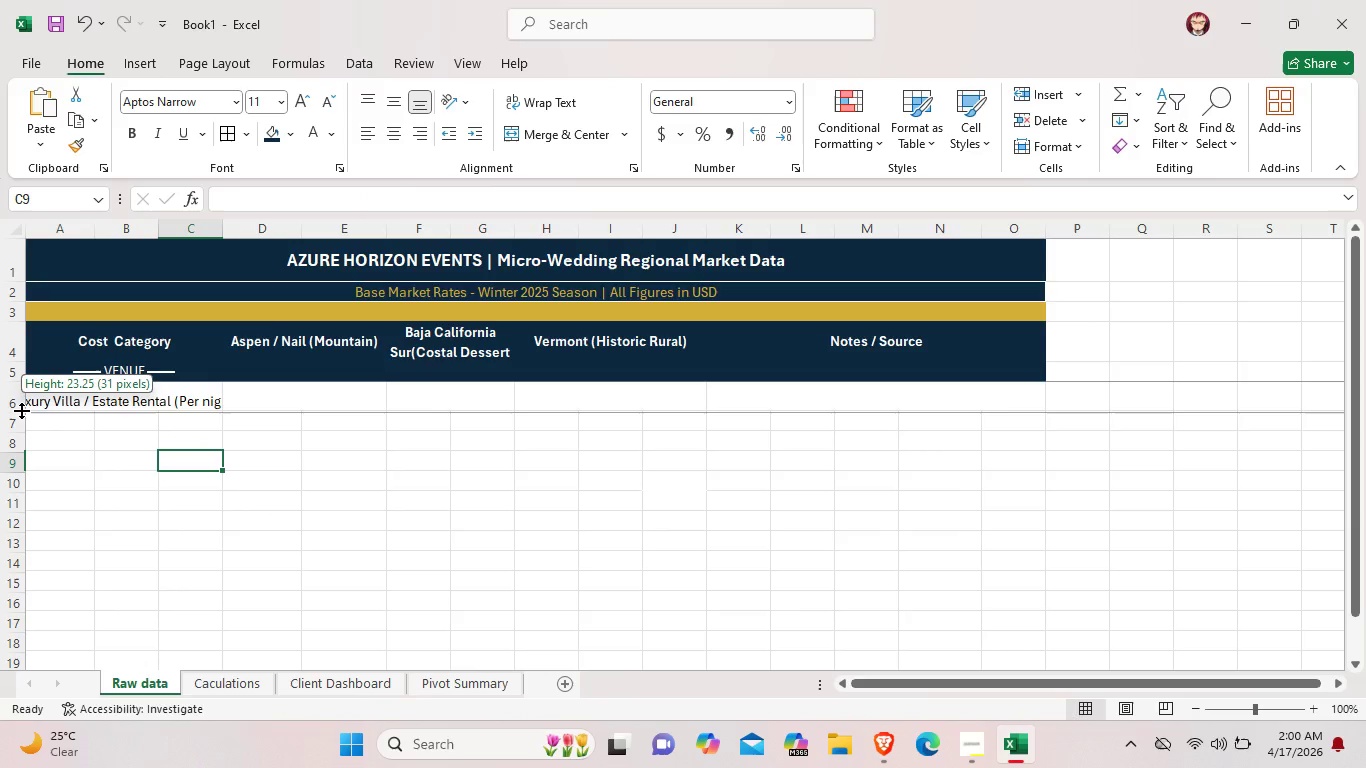 
left_click([120, 400])
 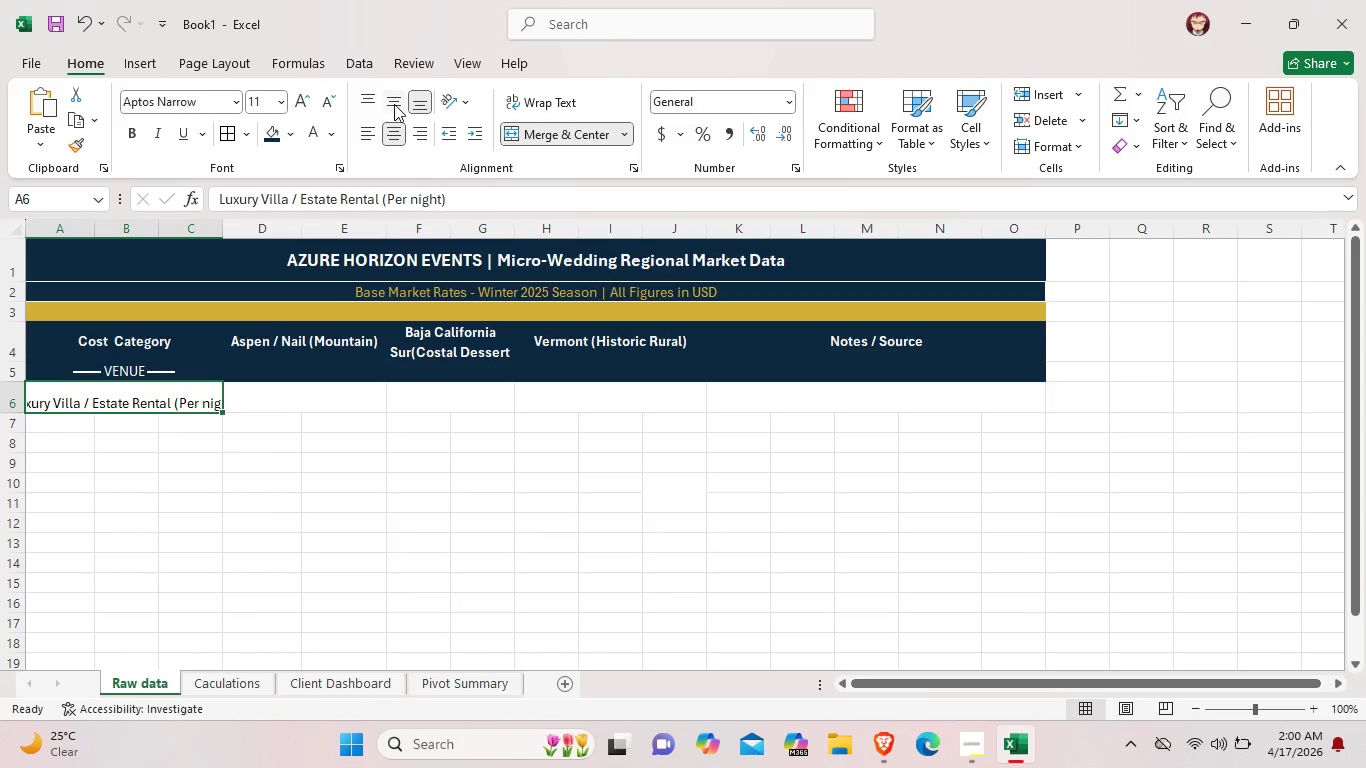 
left_click([393, 104])
 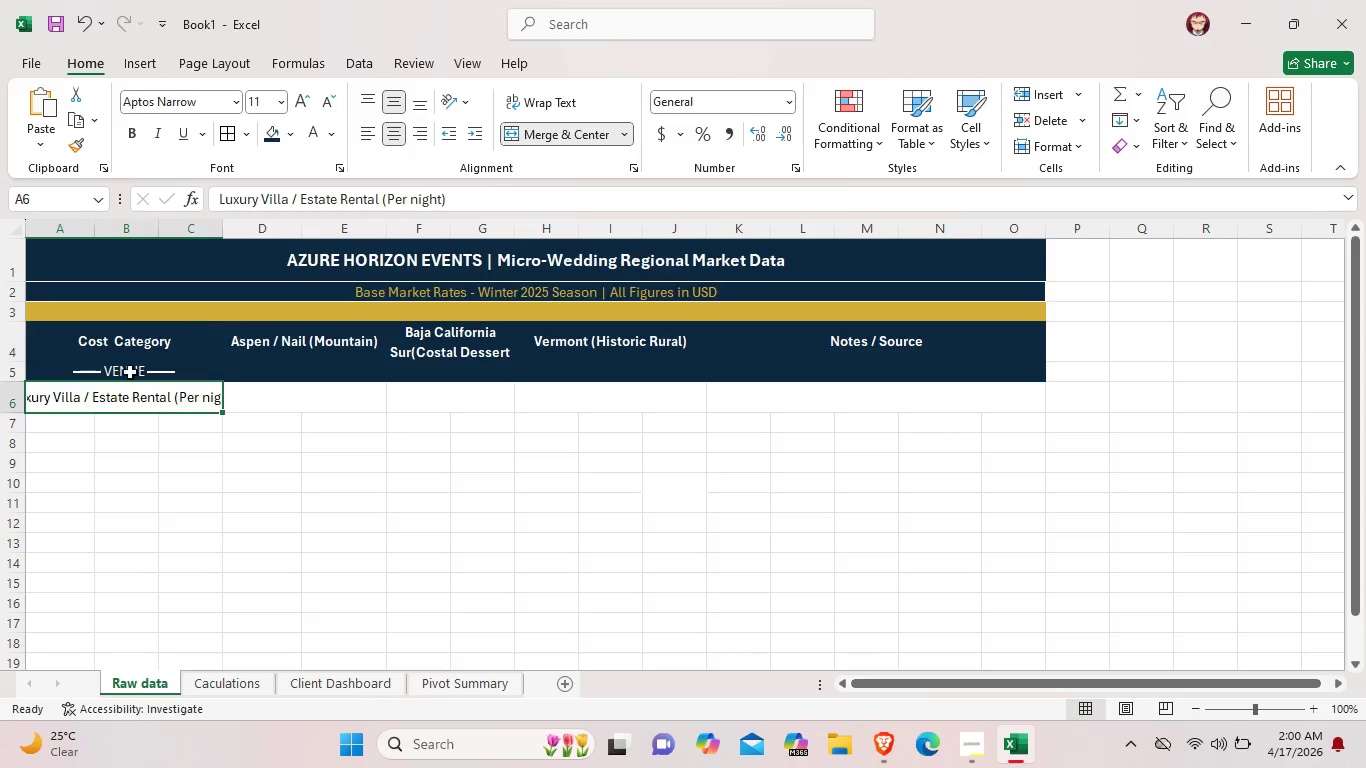 
right_click([119, 395])
 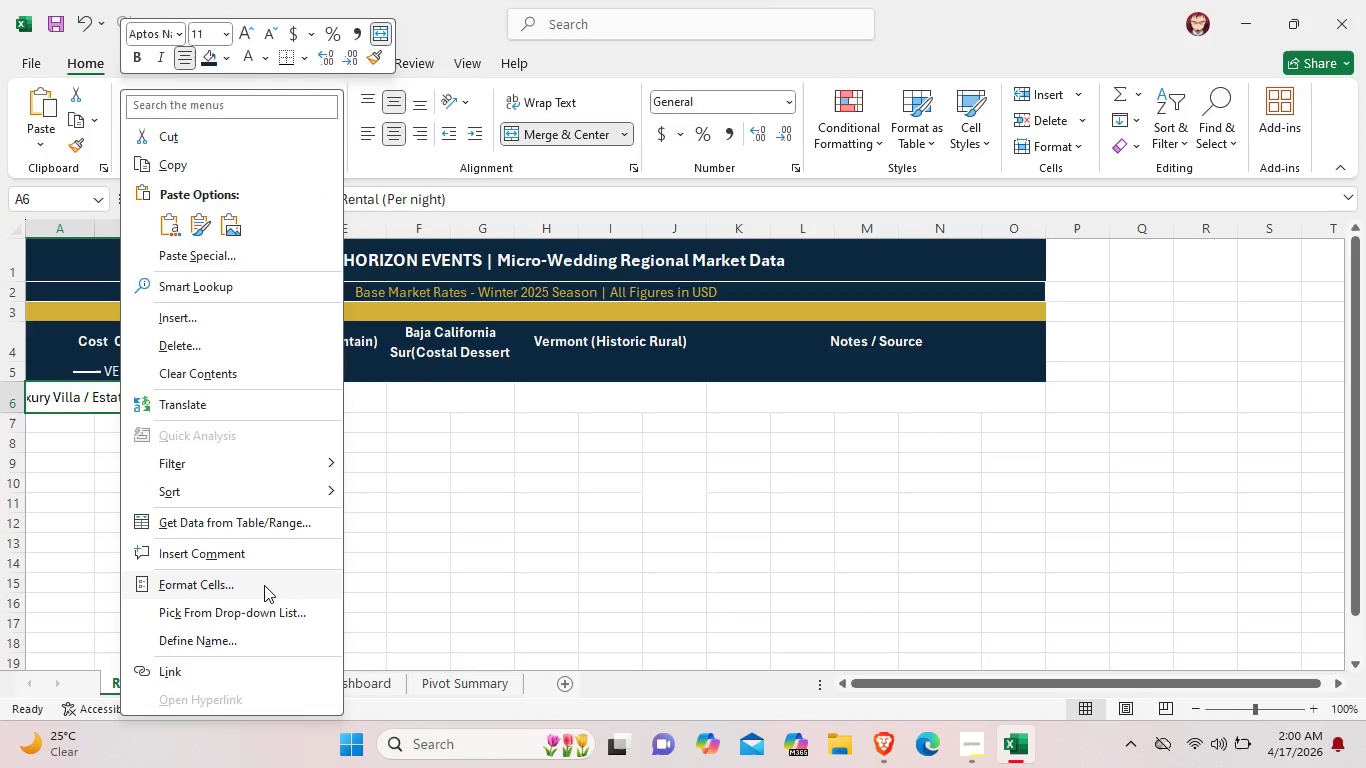 
left_click([264, 585])
 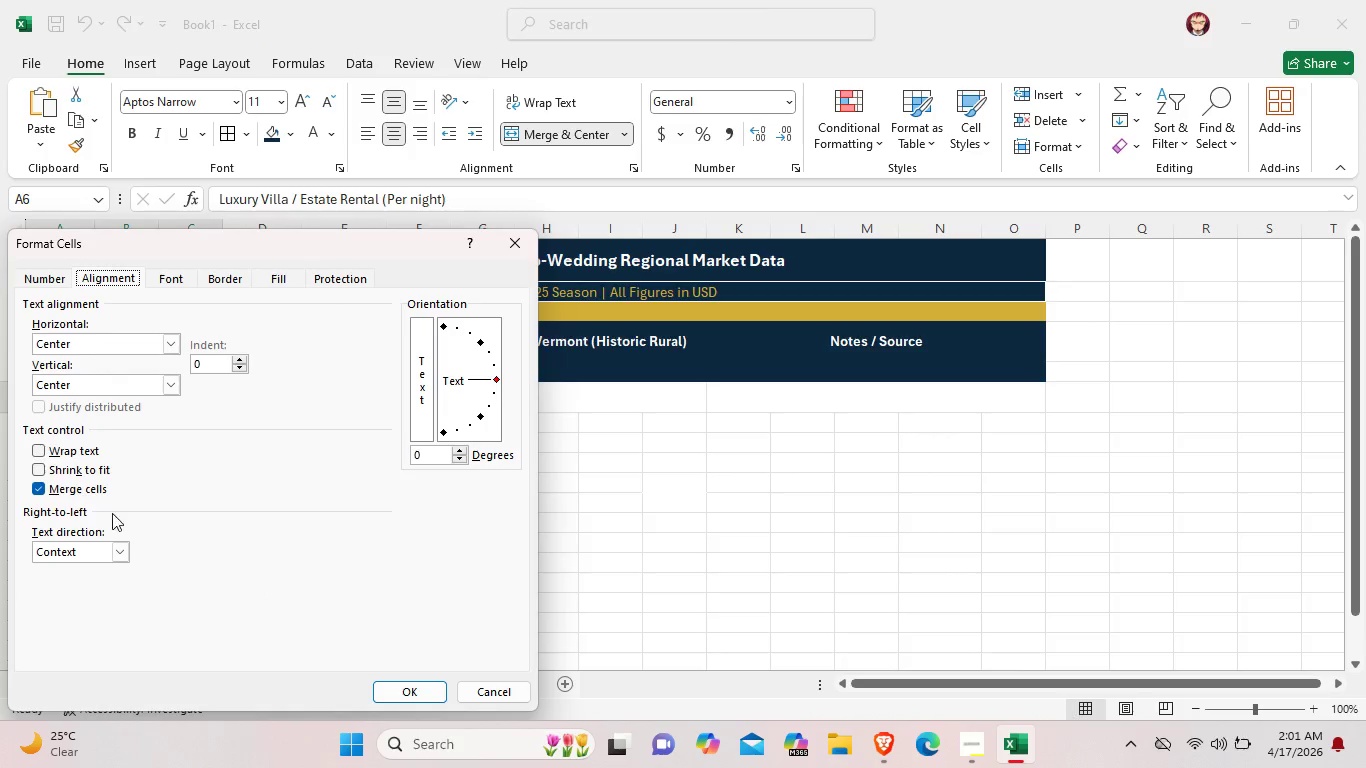 
wait(6.08)
 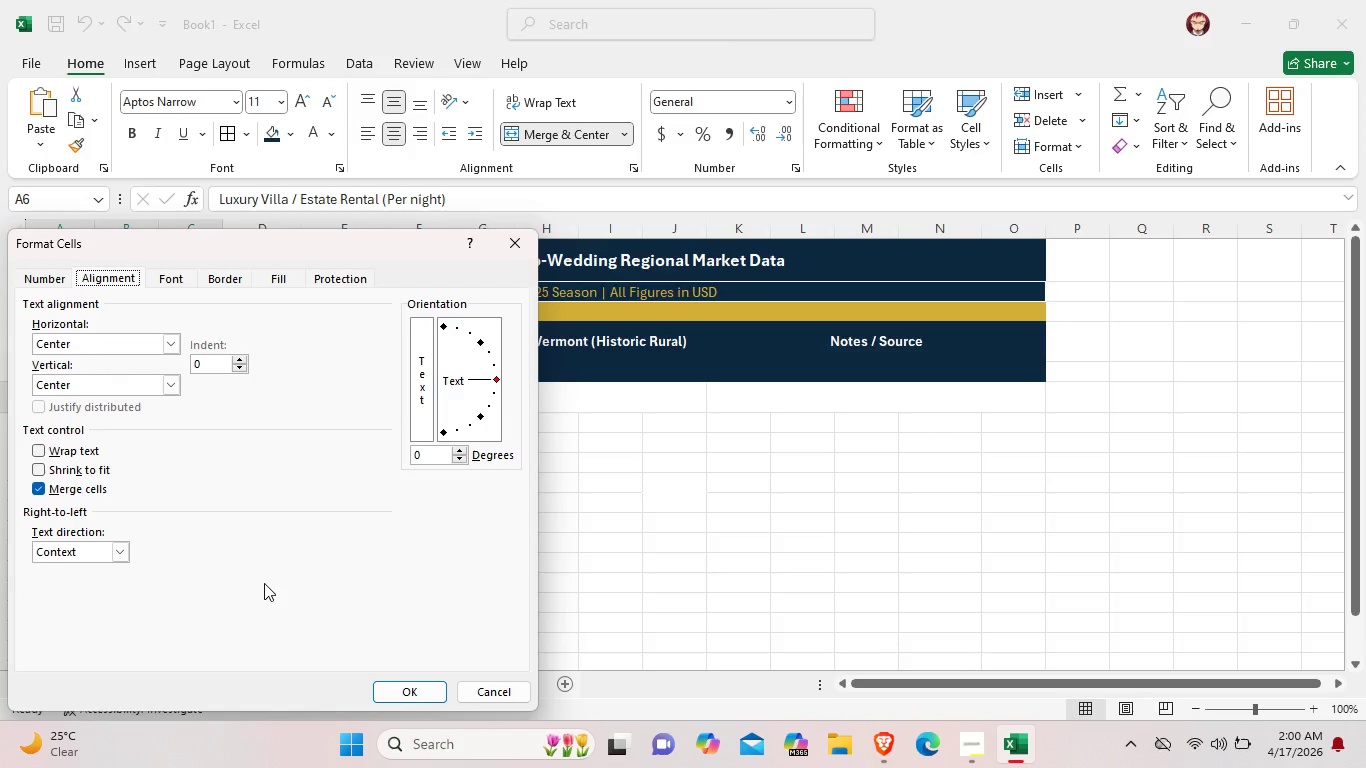 
left_click([40, 451])
 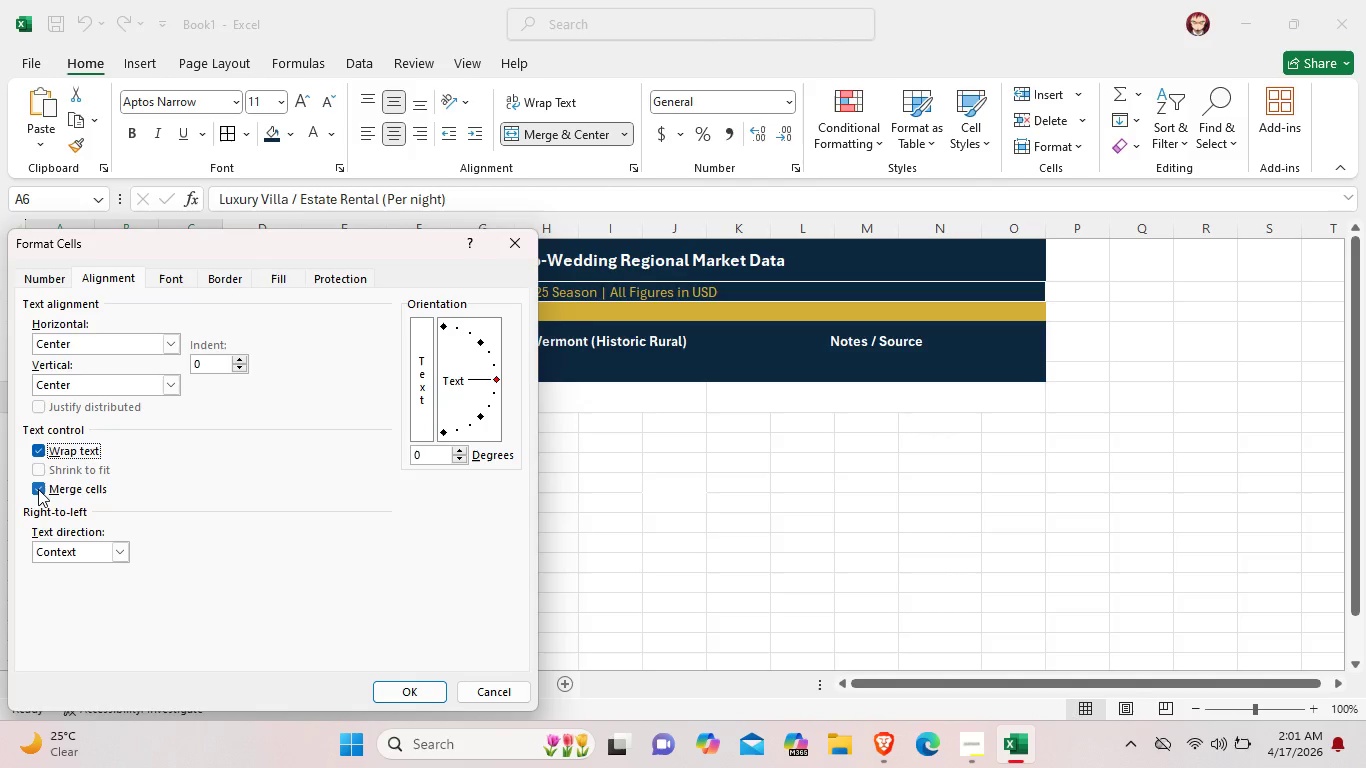 
left_click([39, 489])
 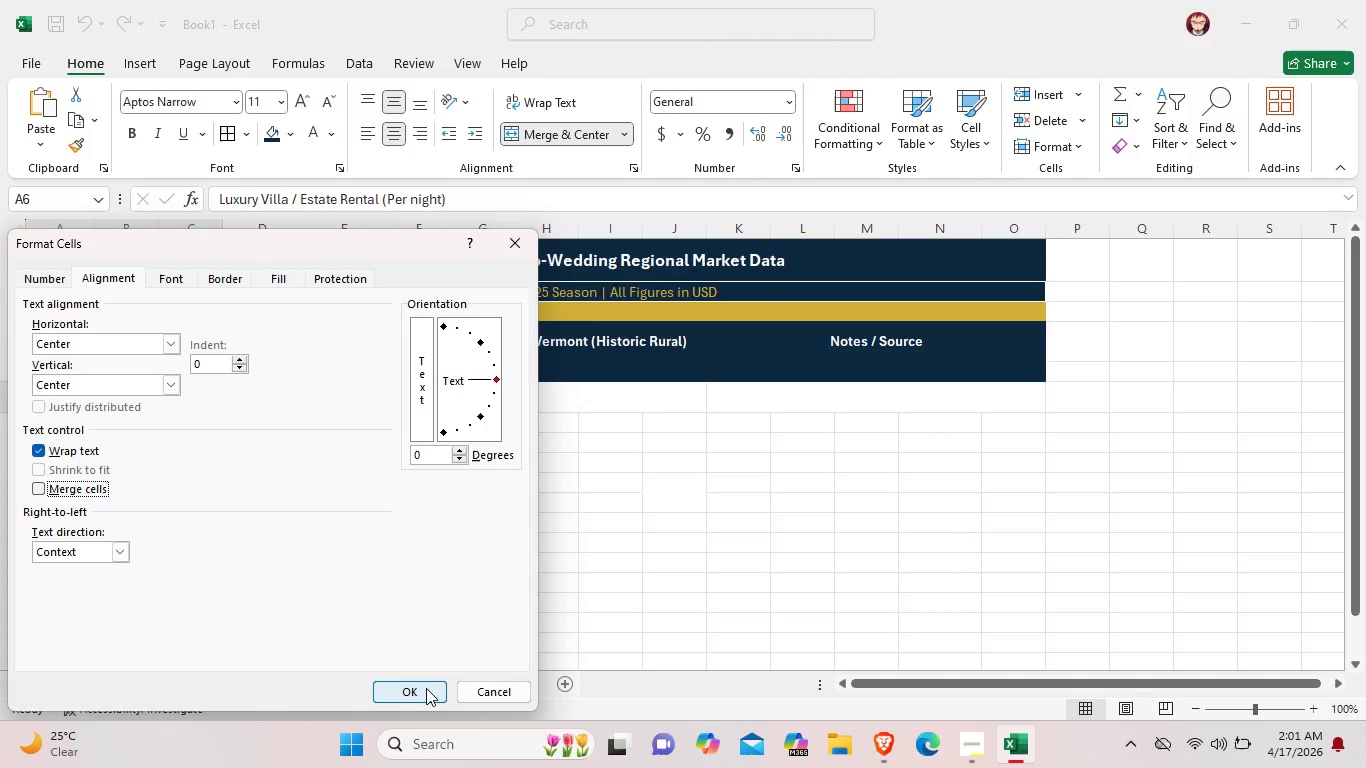 
left_click([425, 688])
 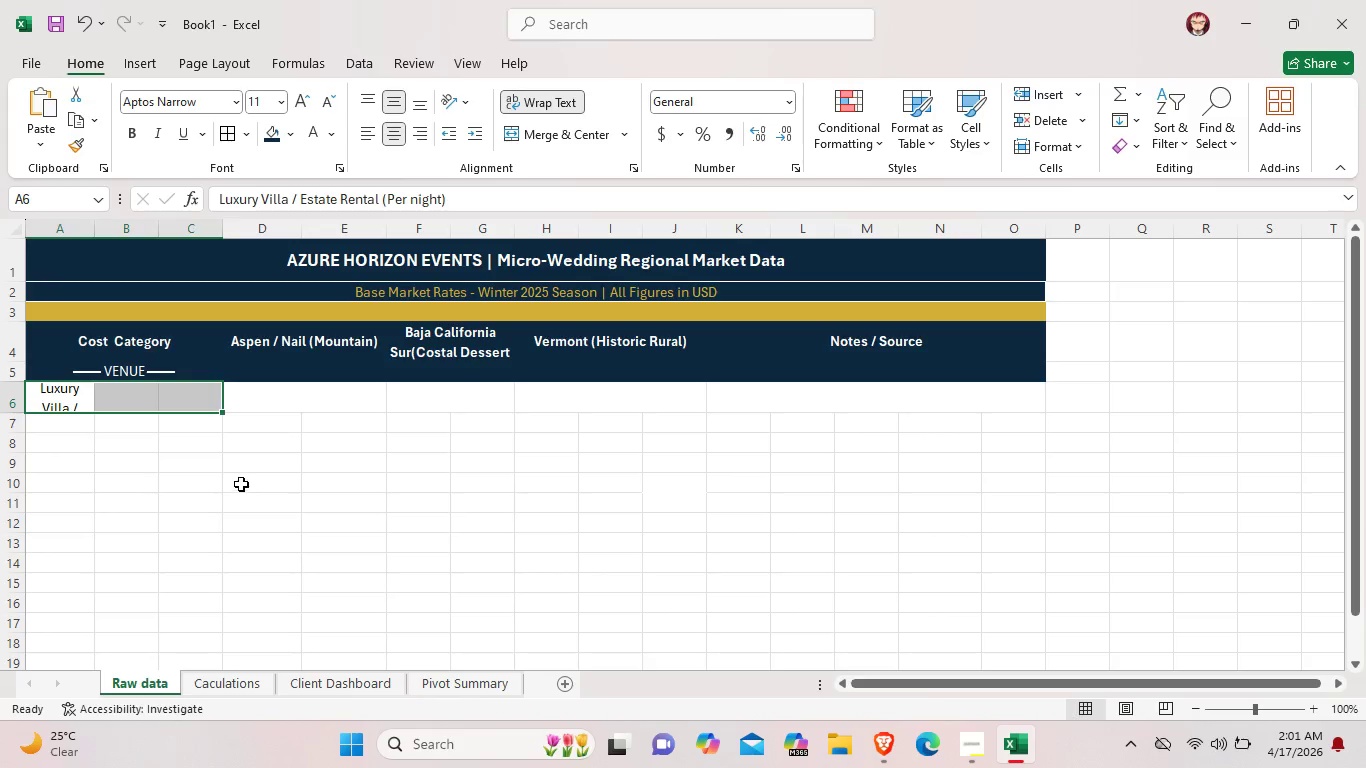 
left_click([241, 484])
 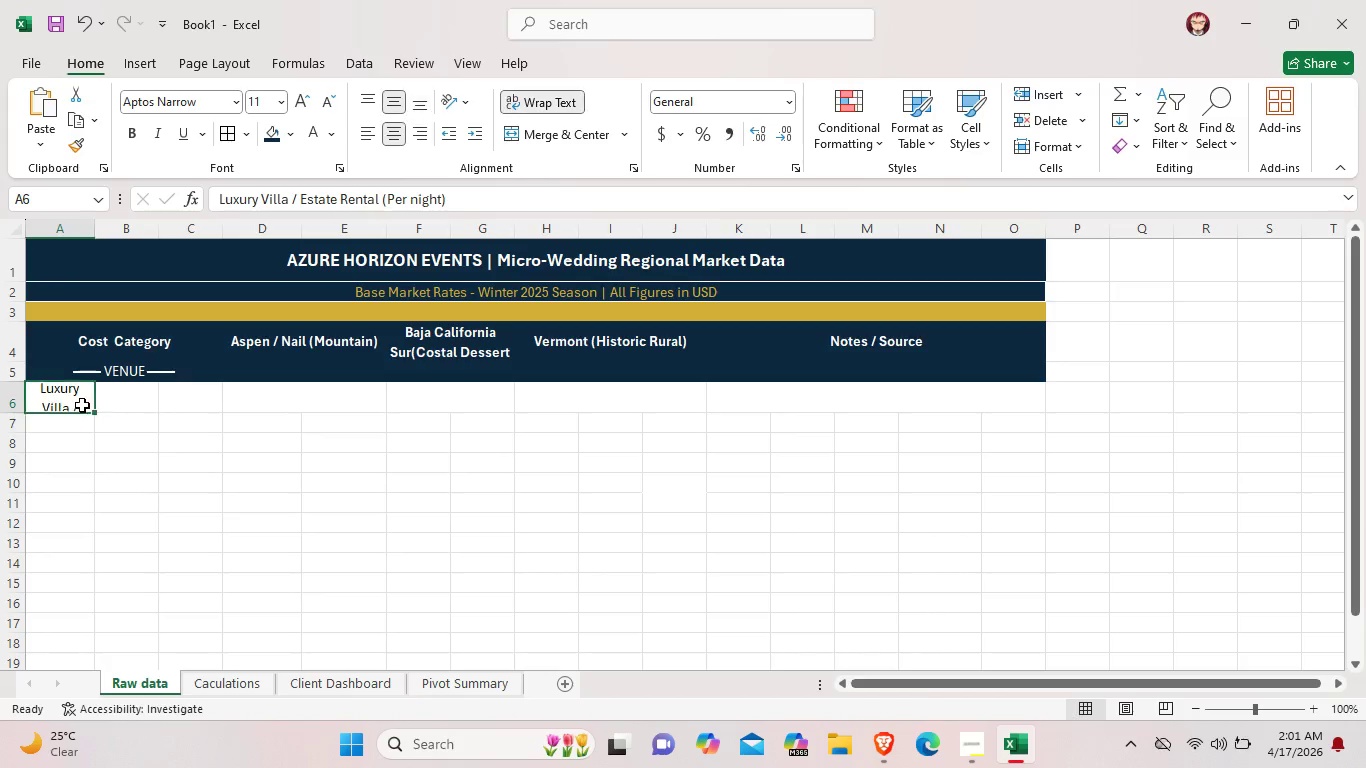 
double_click([82, 405])
 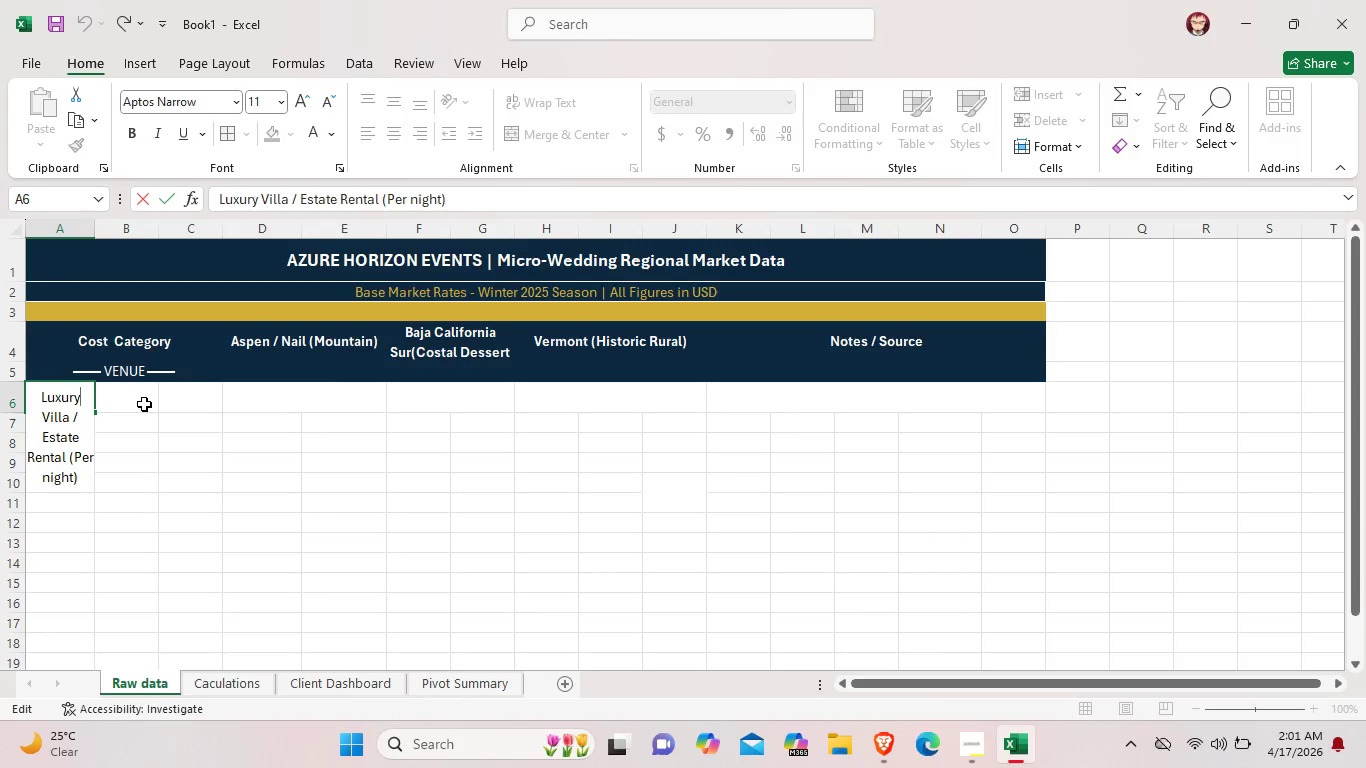 
left_click([144, 404])
 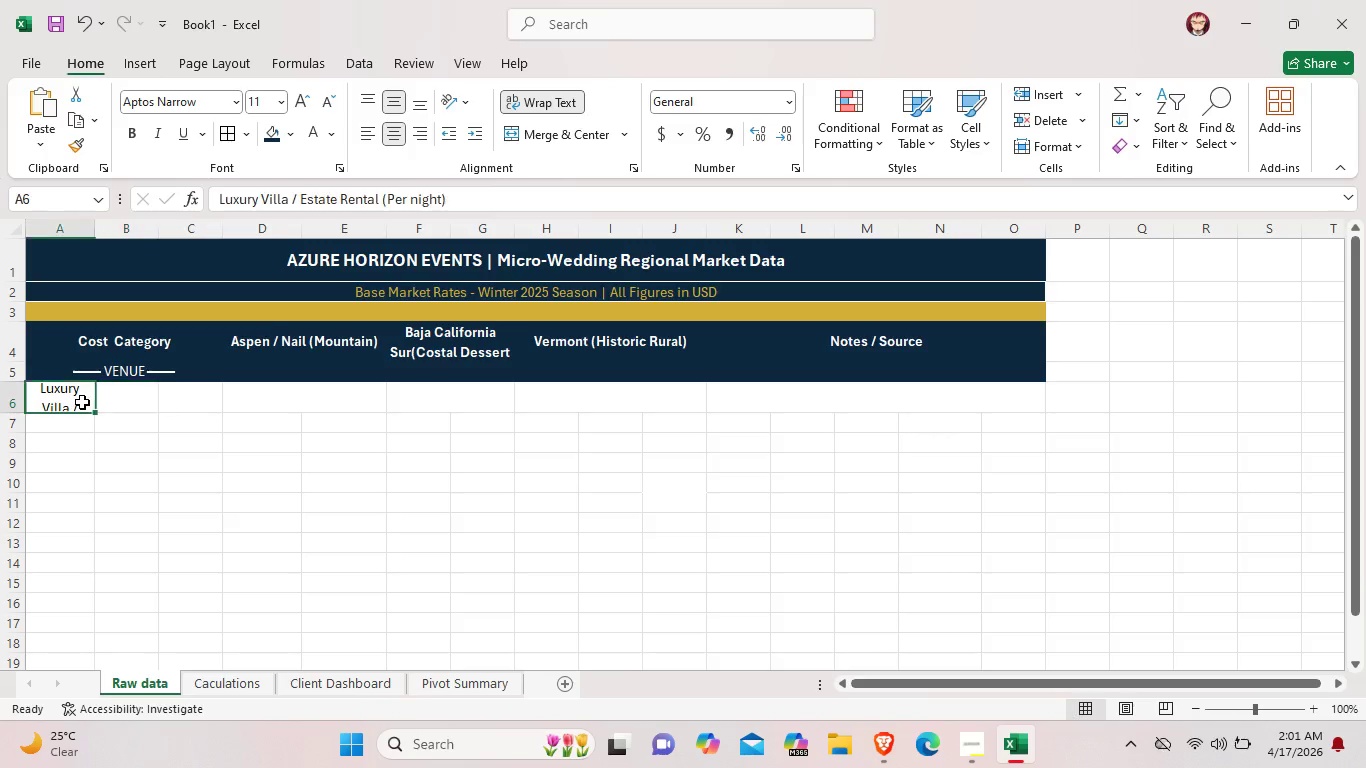 
left_click_drag(start_coordinate=[82, 402], to_coordinate=[183, 399])
 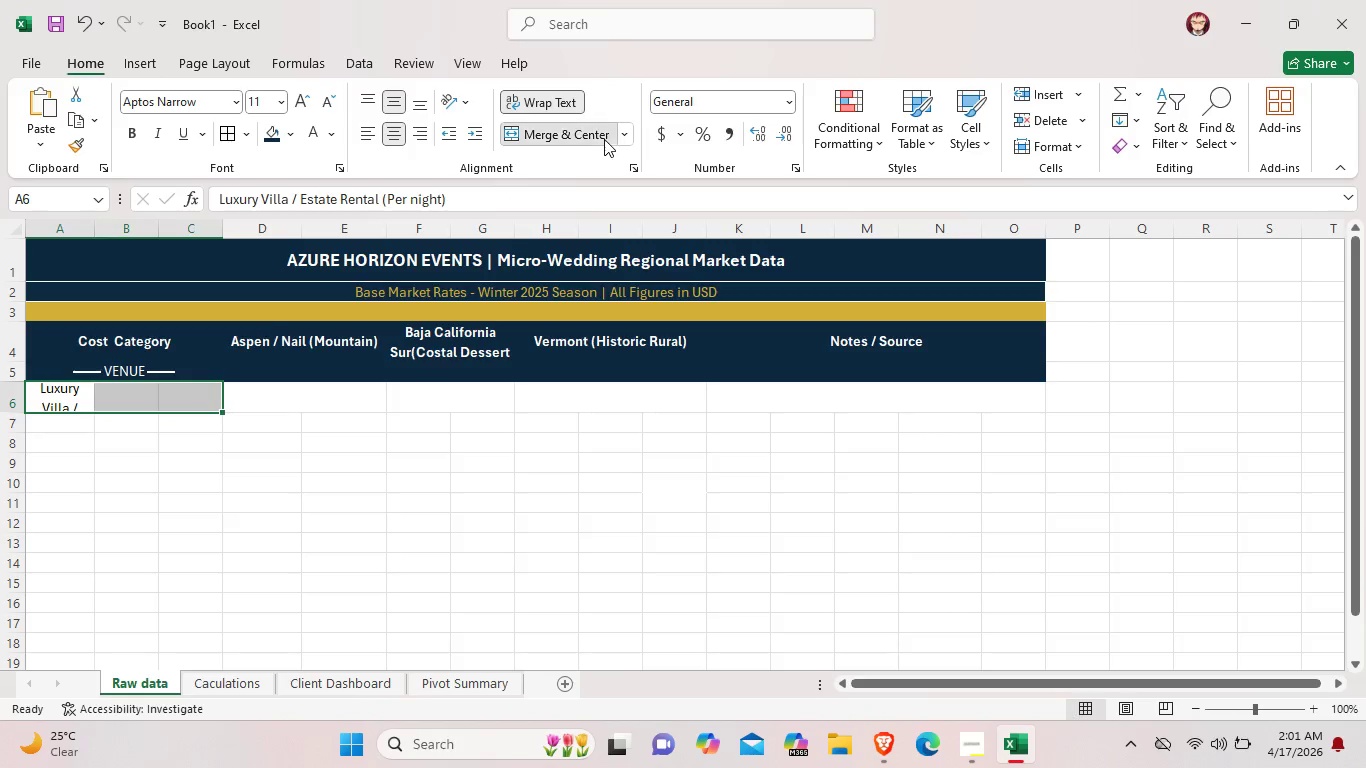 
left_click([604, 139])
 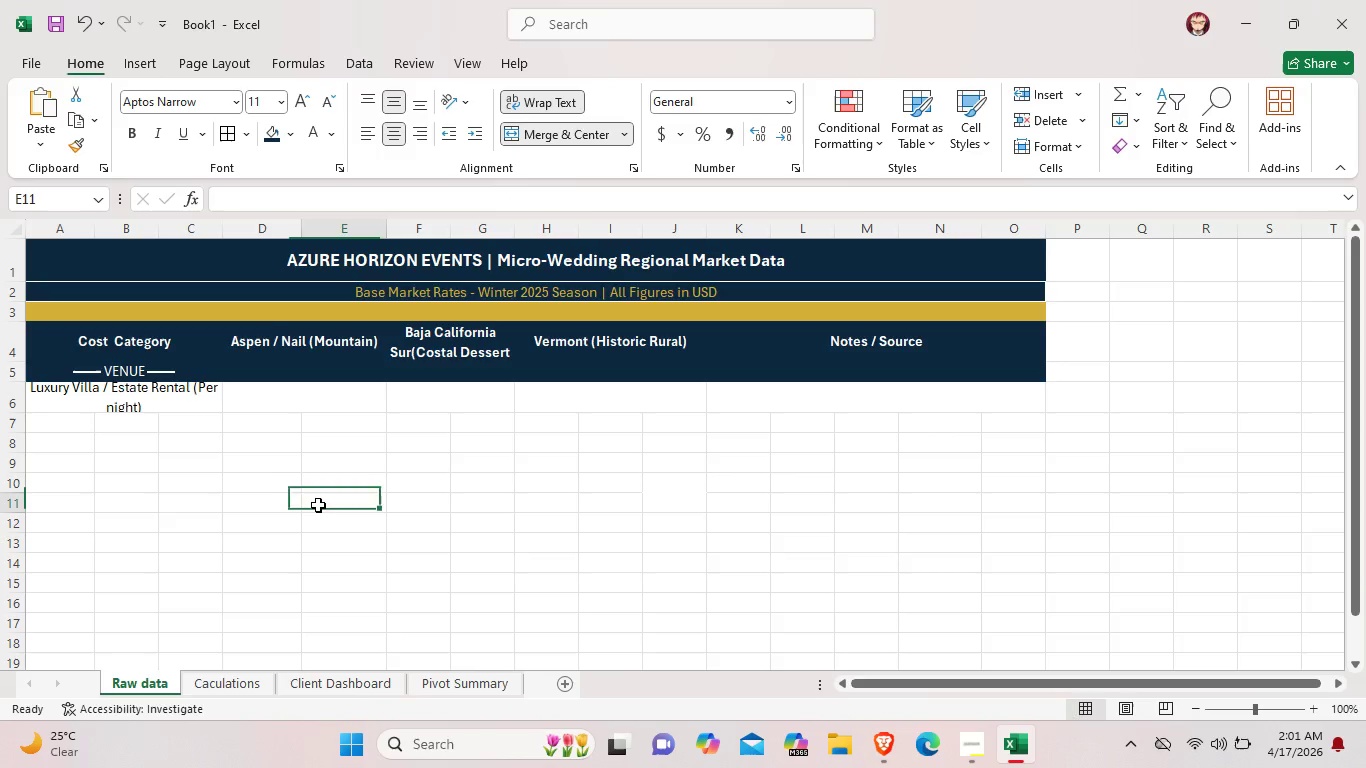 
left_click([318, 505])
 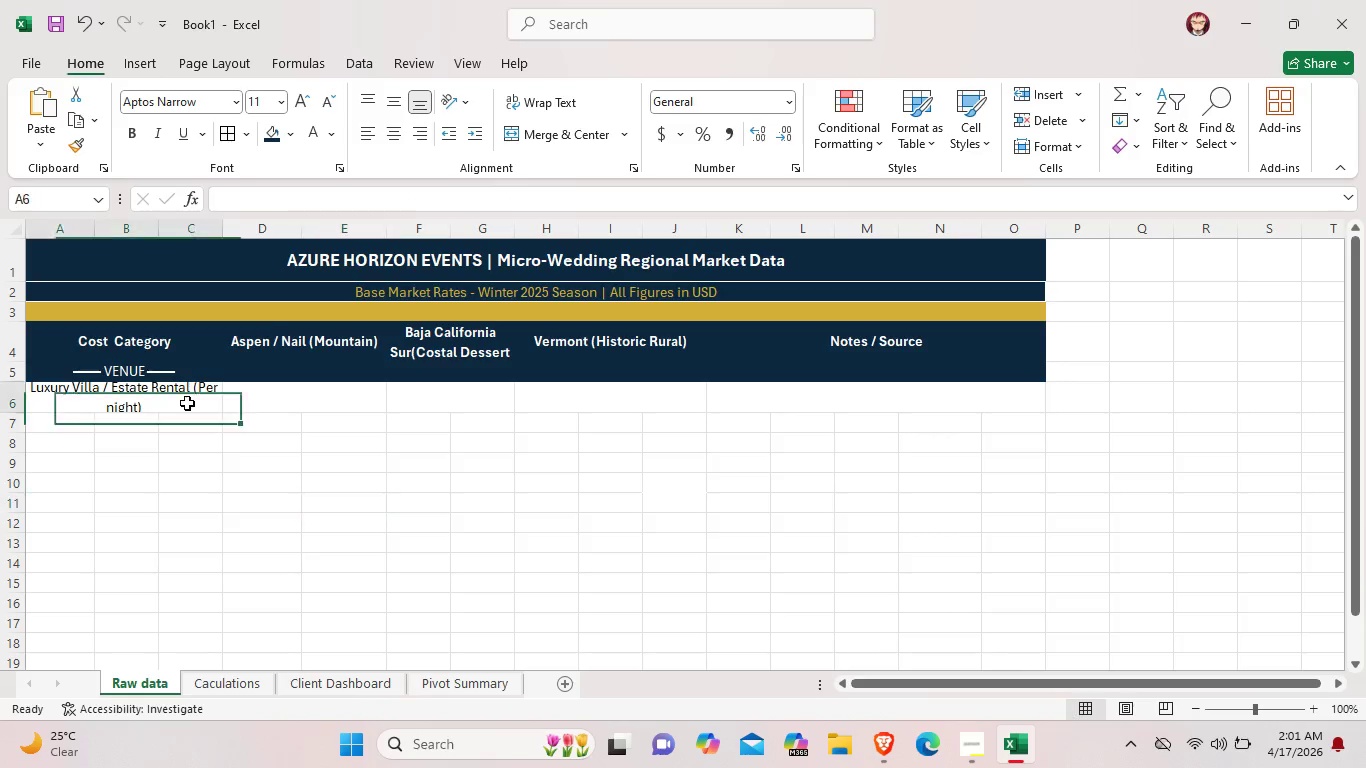 
left_click([187, 403])
 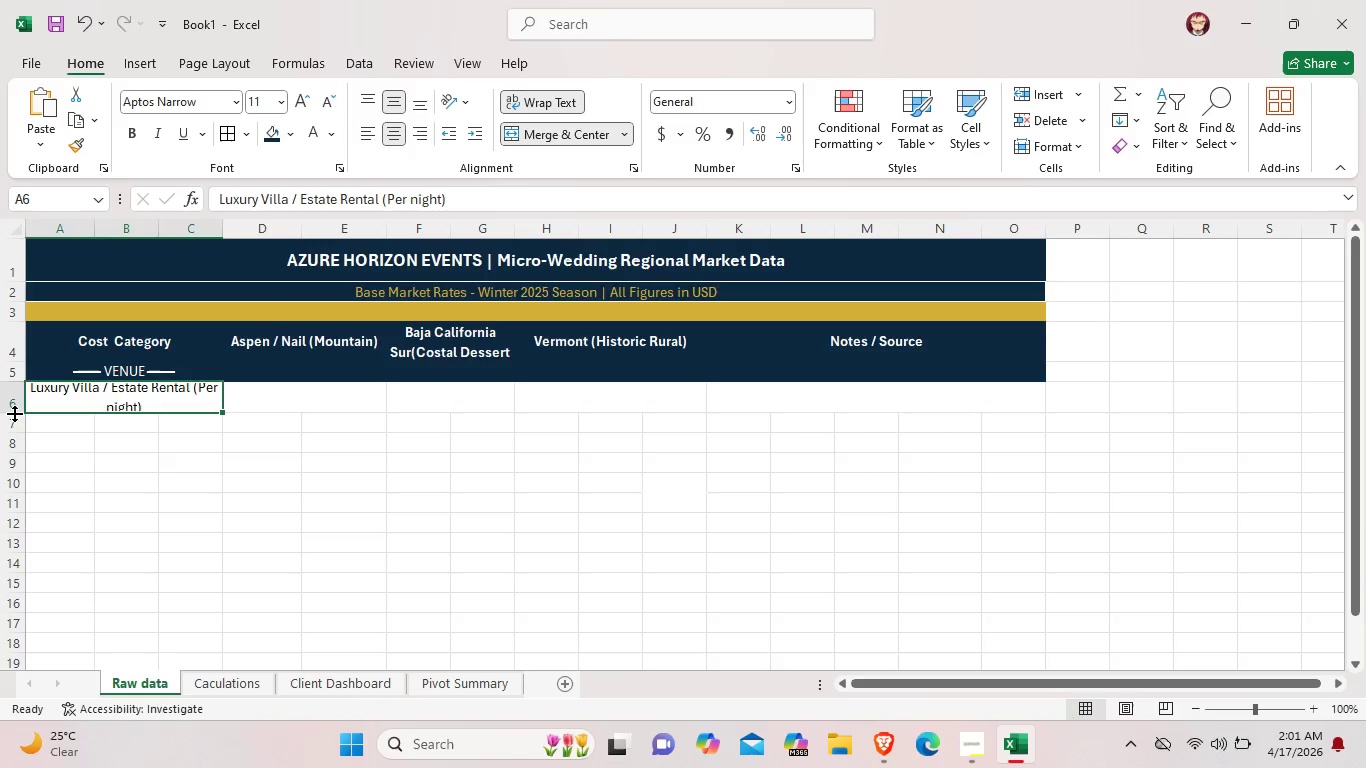 
left_click_drag(start_coordinate=[14, 413], to_coordinate=[15, 419])
 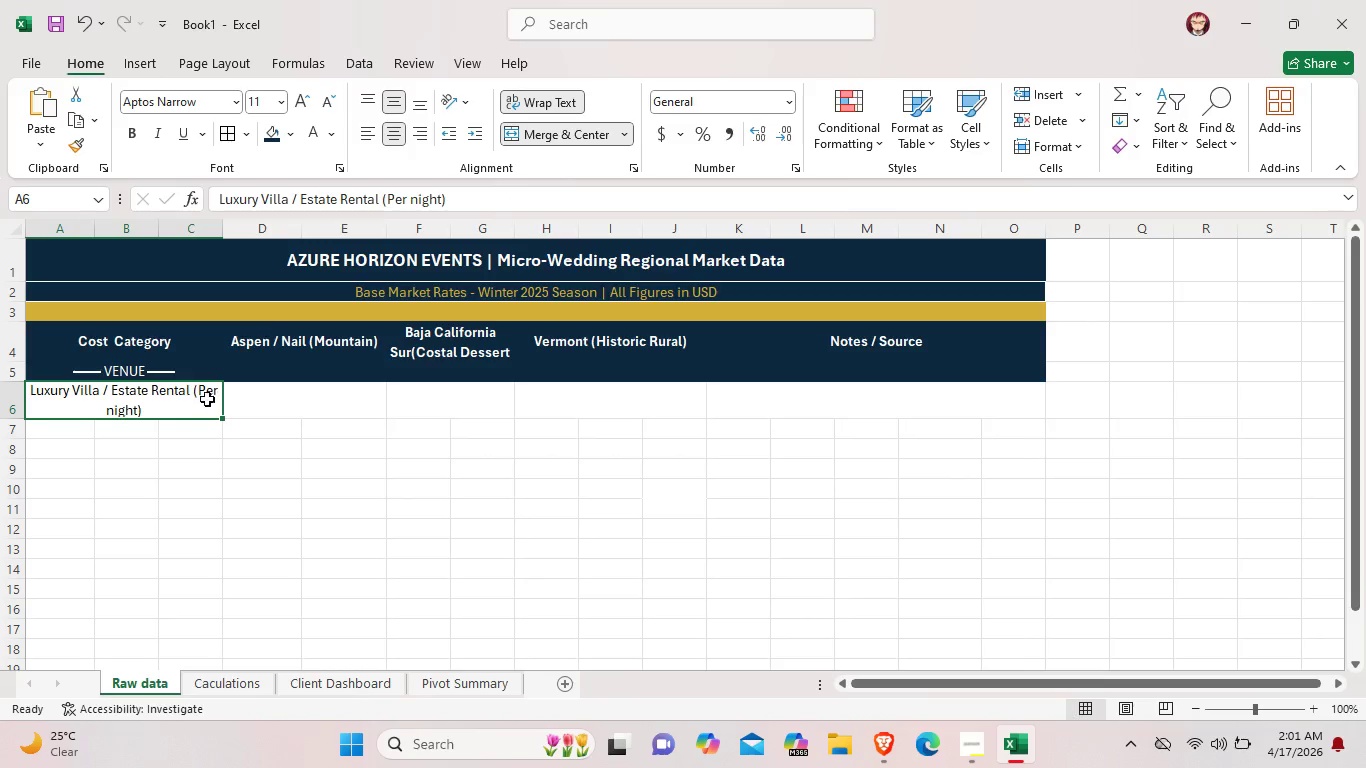 
left_click([197, 385])
 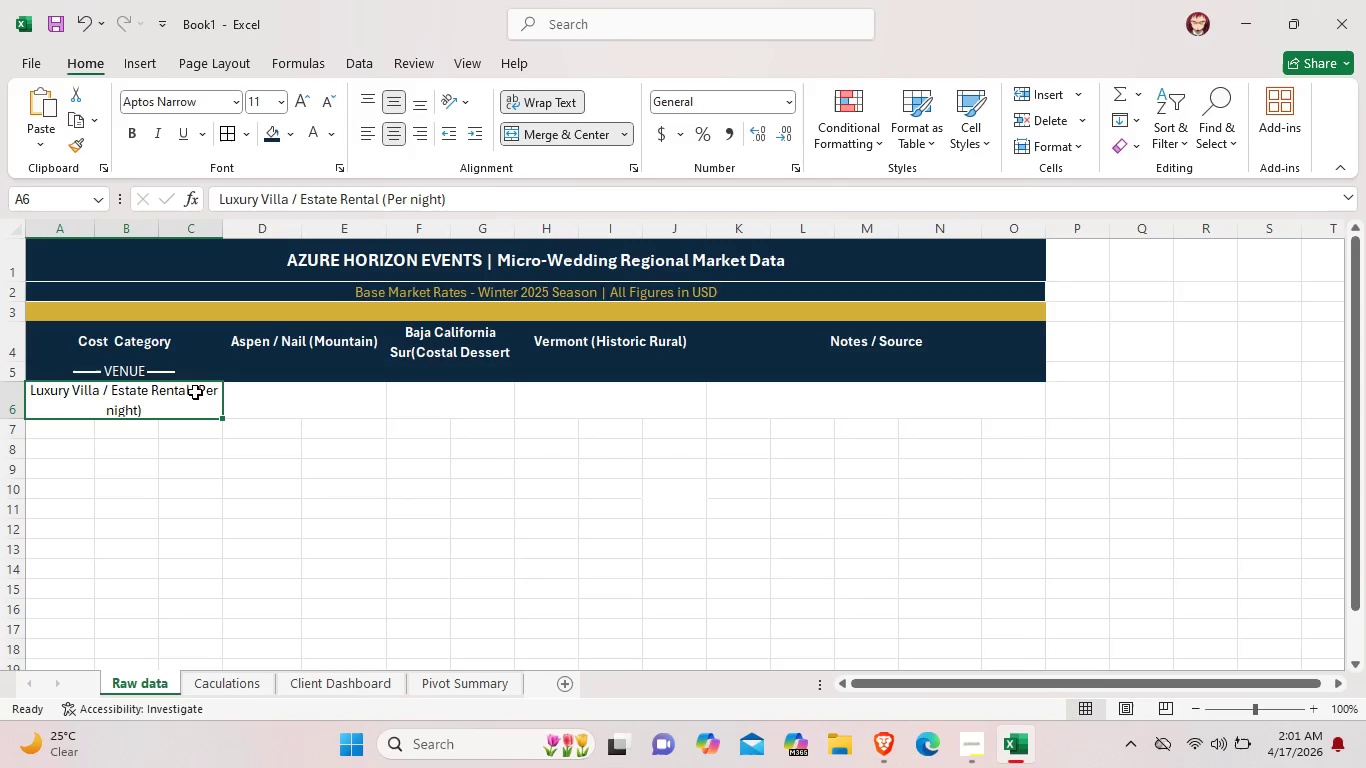 
double_click([195, 392])
 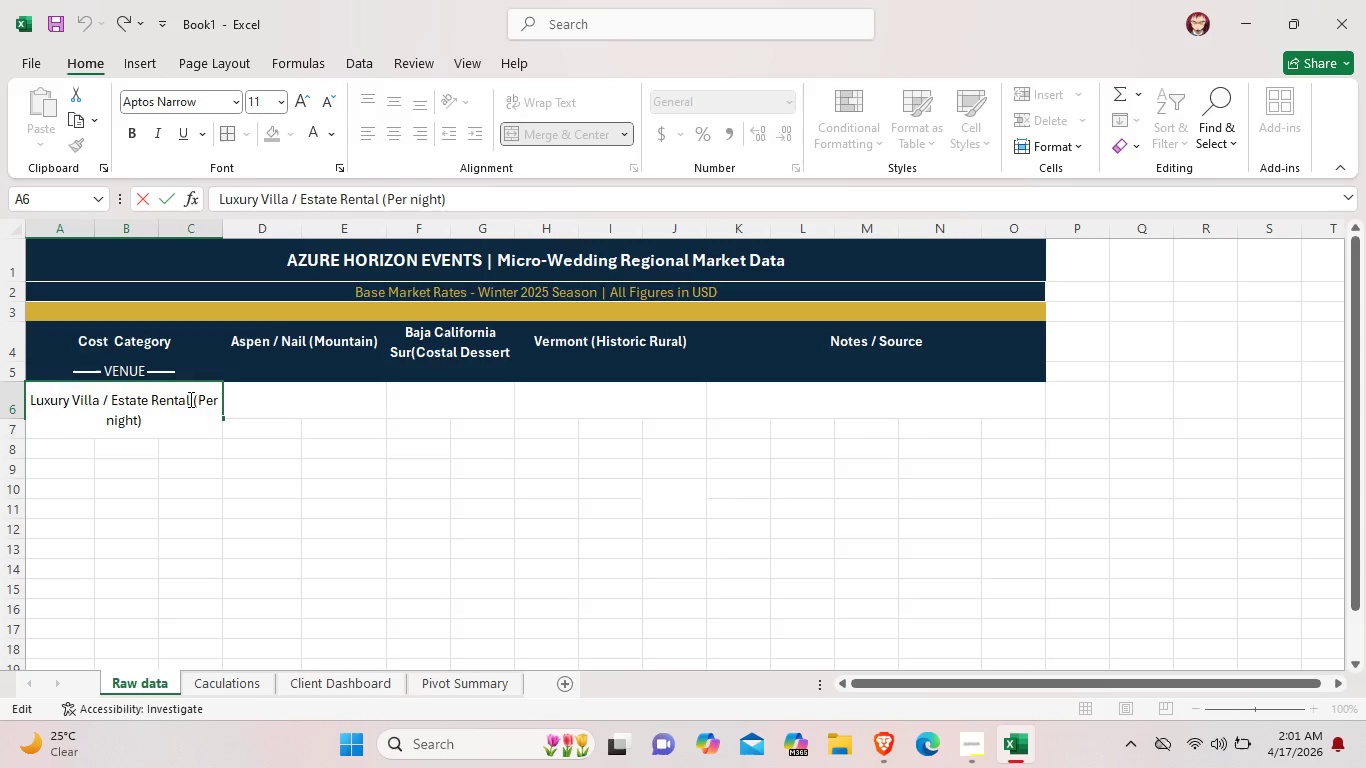 
key(Enter)
 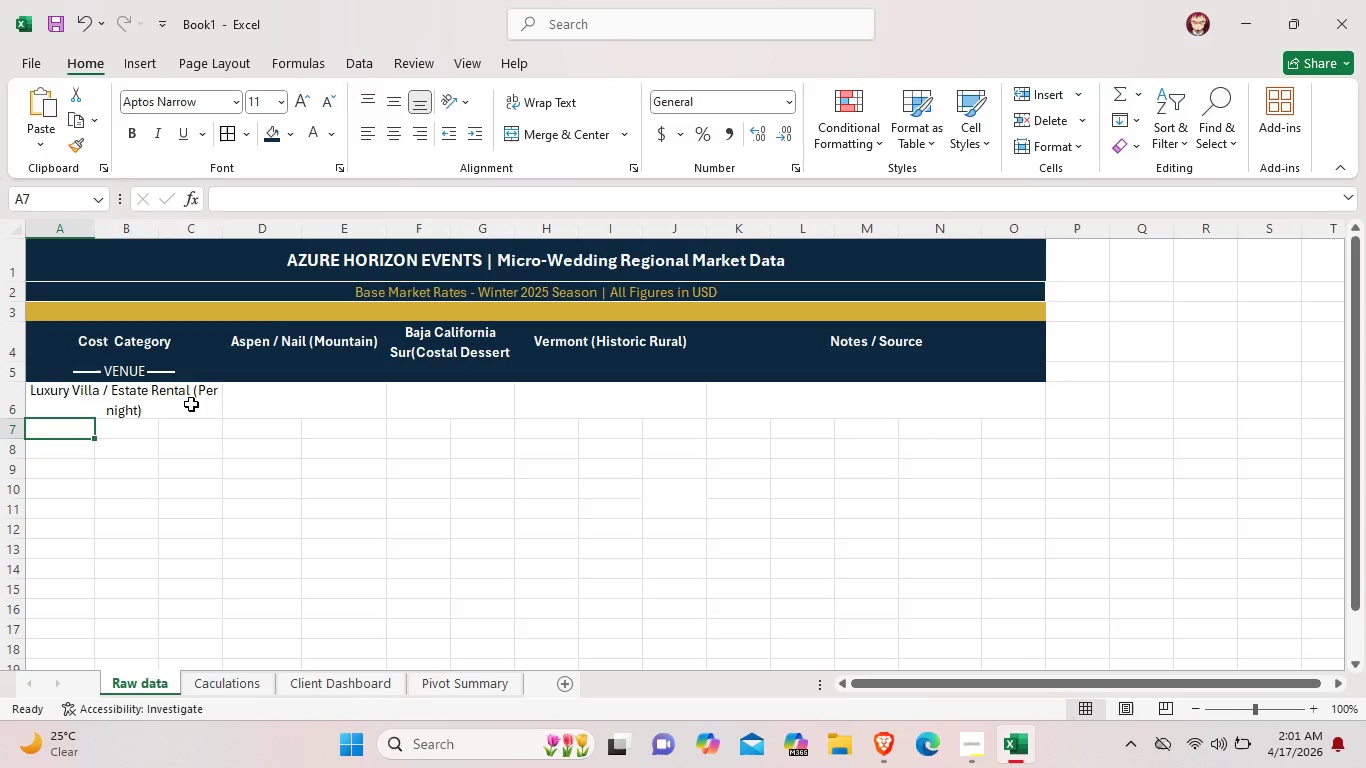 
left_click([191, 404])
 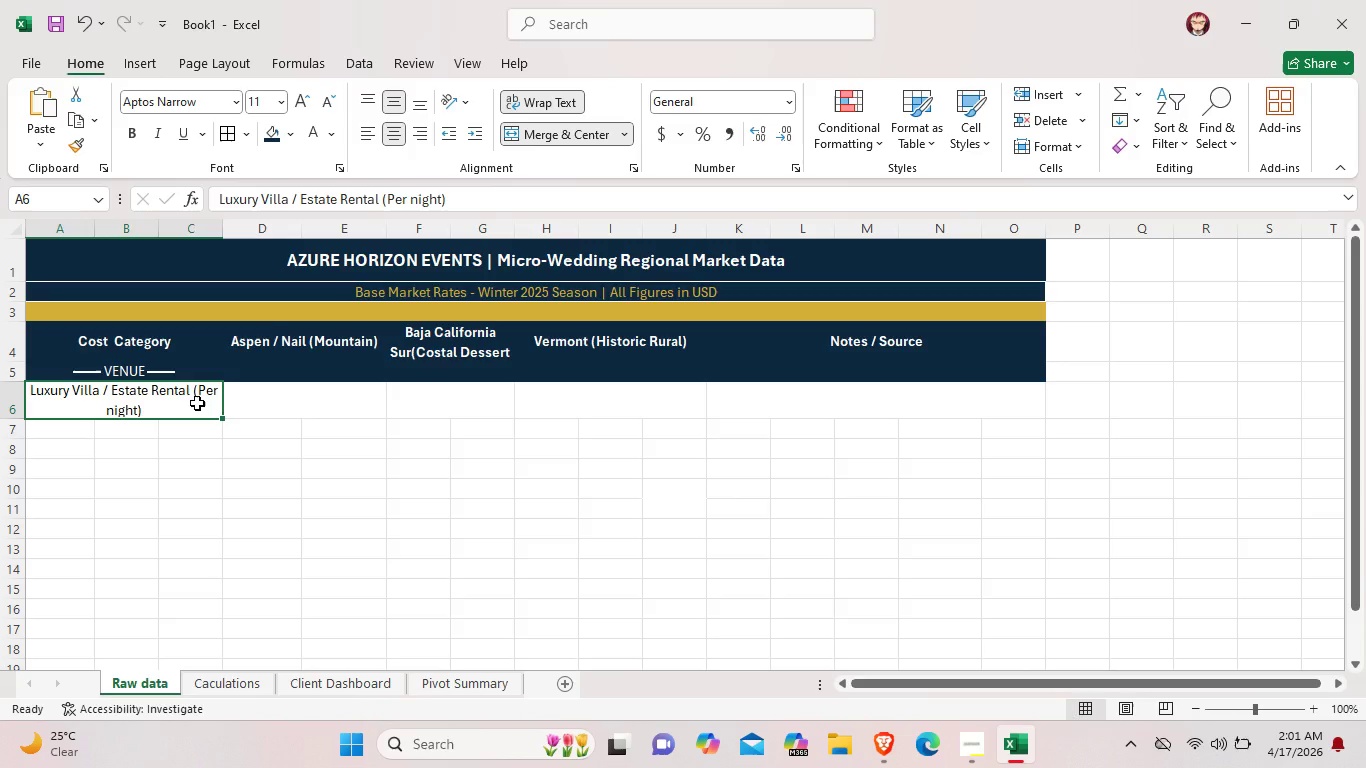 
wait(33.72)
 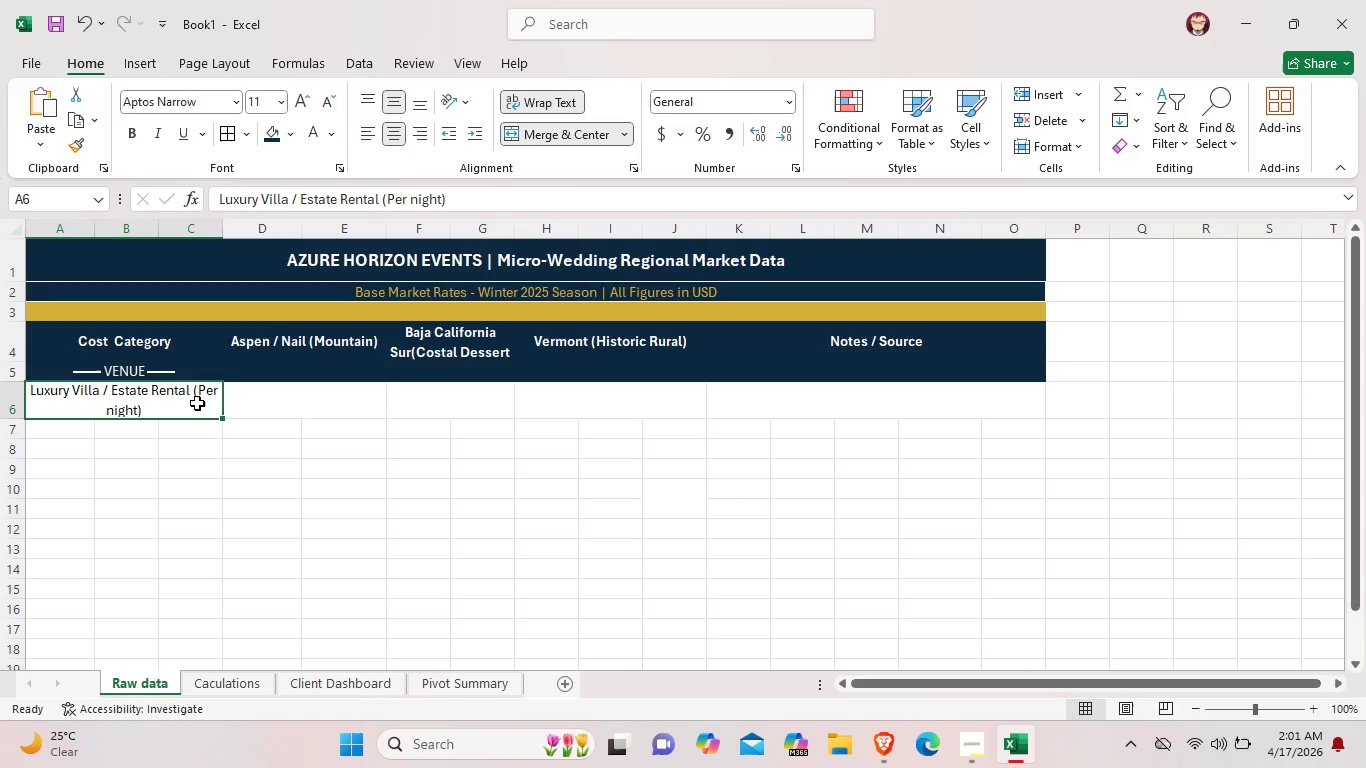 
left_click([259, 409])
 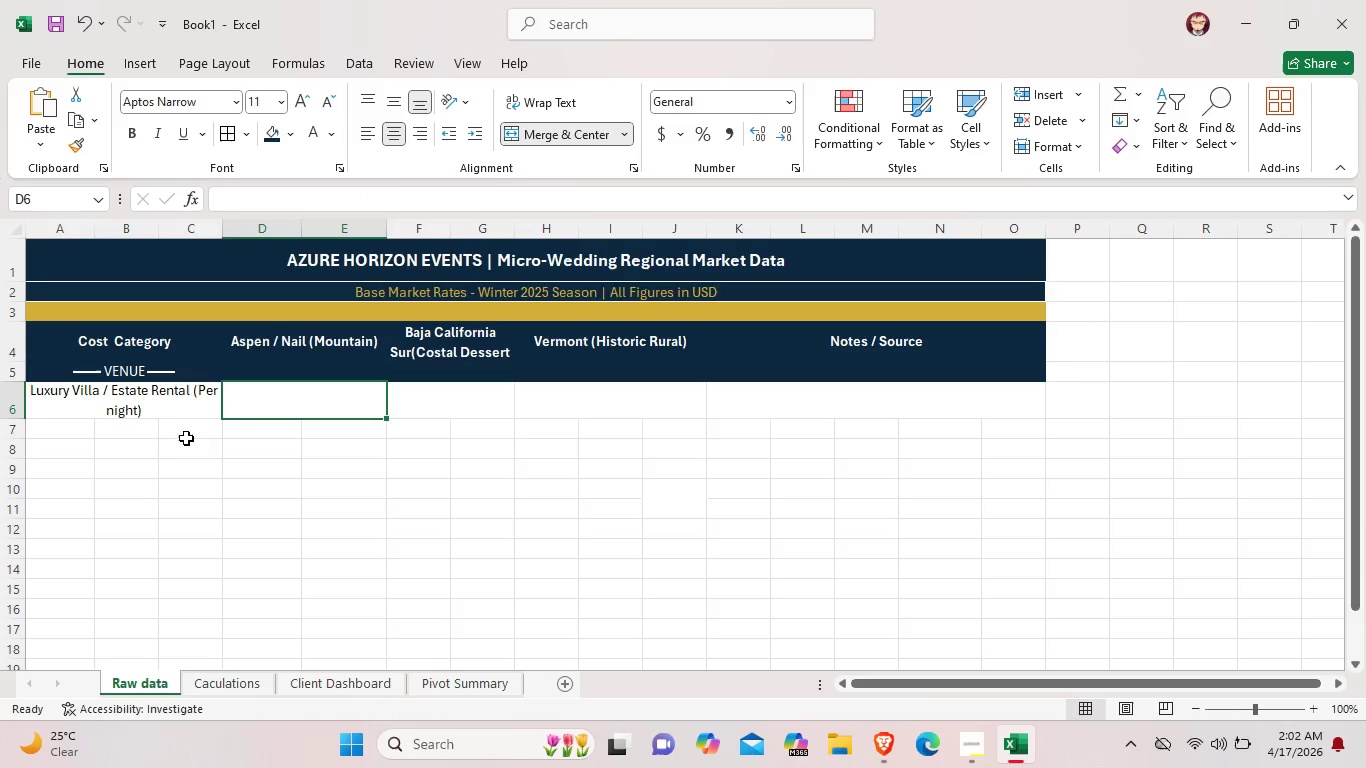 
left_click([149, 437])
 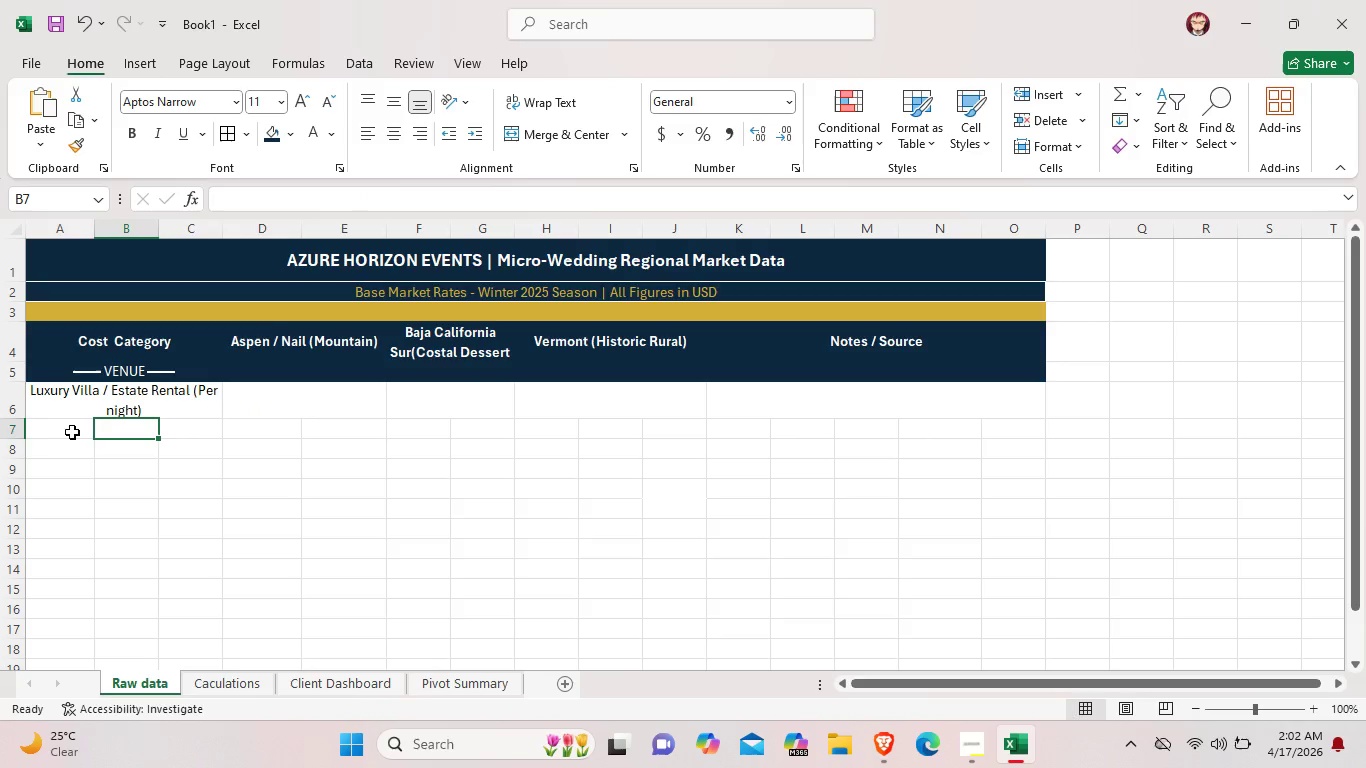 
left_click_drag(start_coordinate=[60, 429], to_coordinate=[186, 438])
 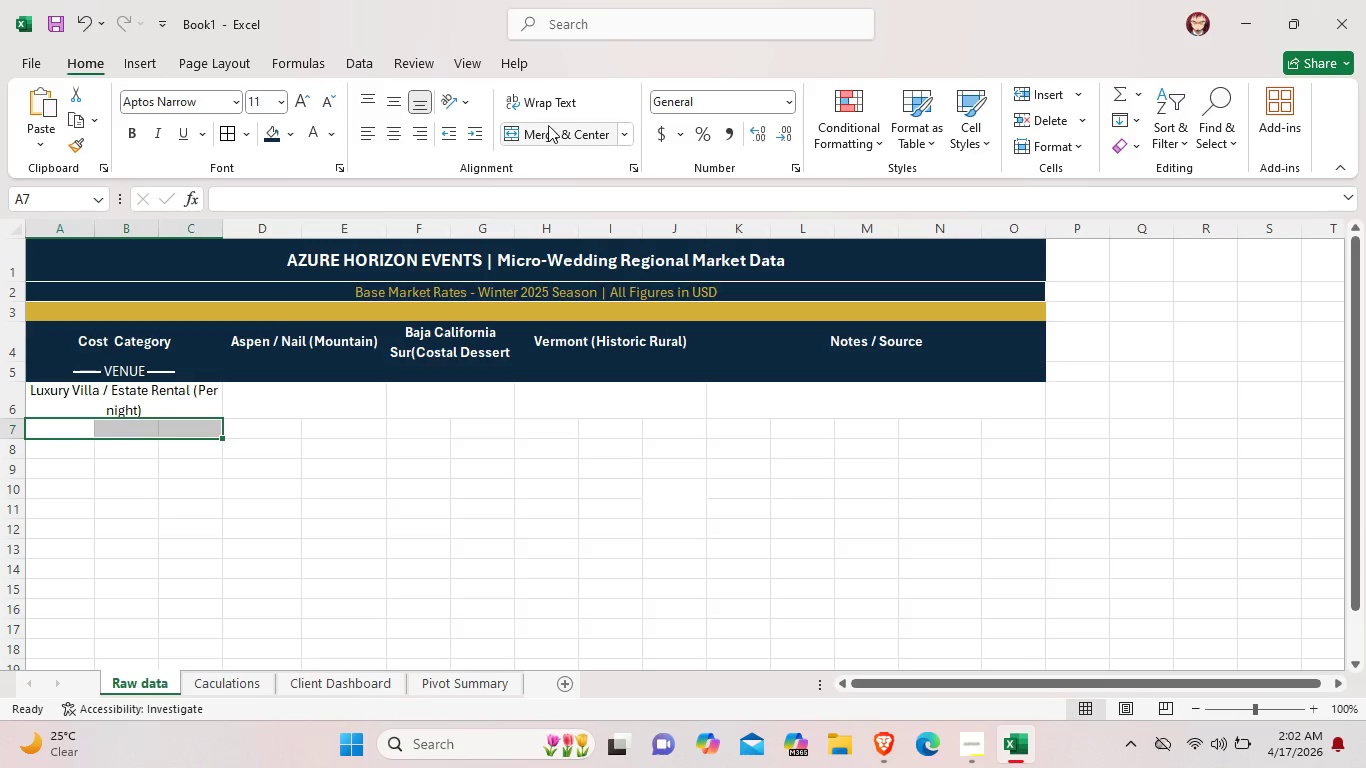 
left_click([548, 124])
 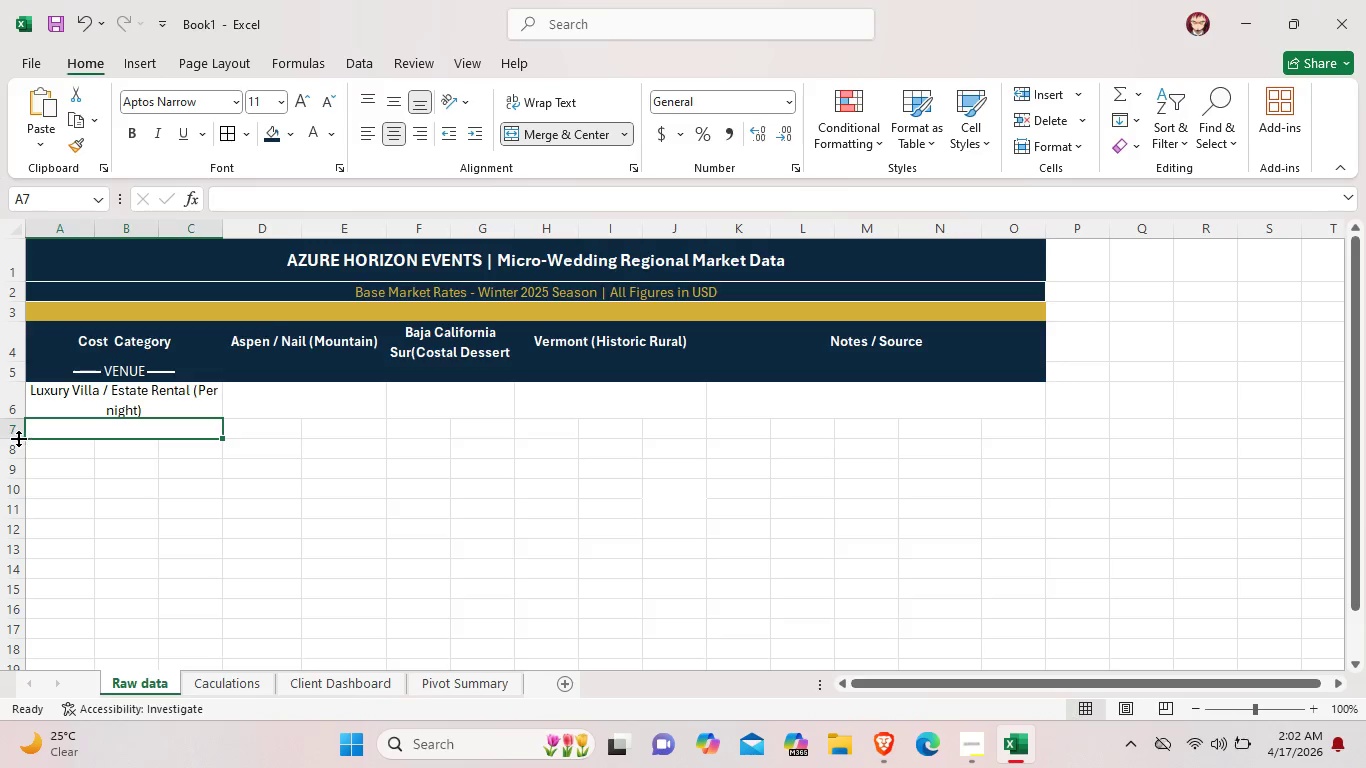 
left_click_drag(start_coordinate=[16, 438], to_coordinate=[18, 446])
 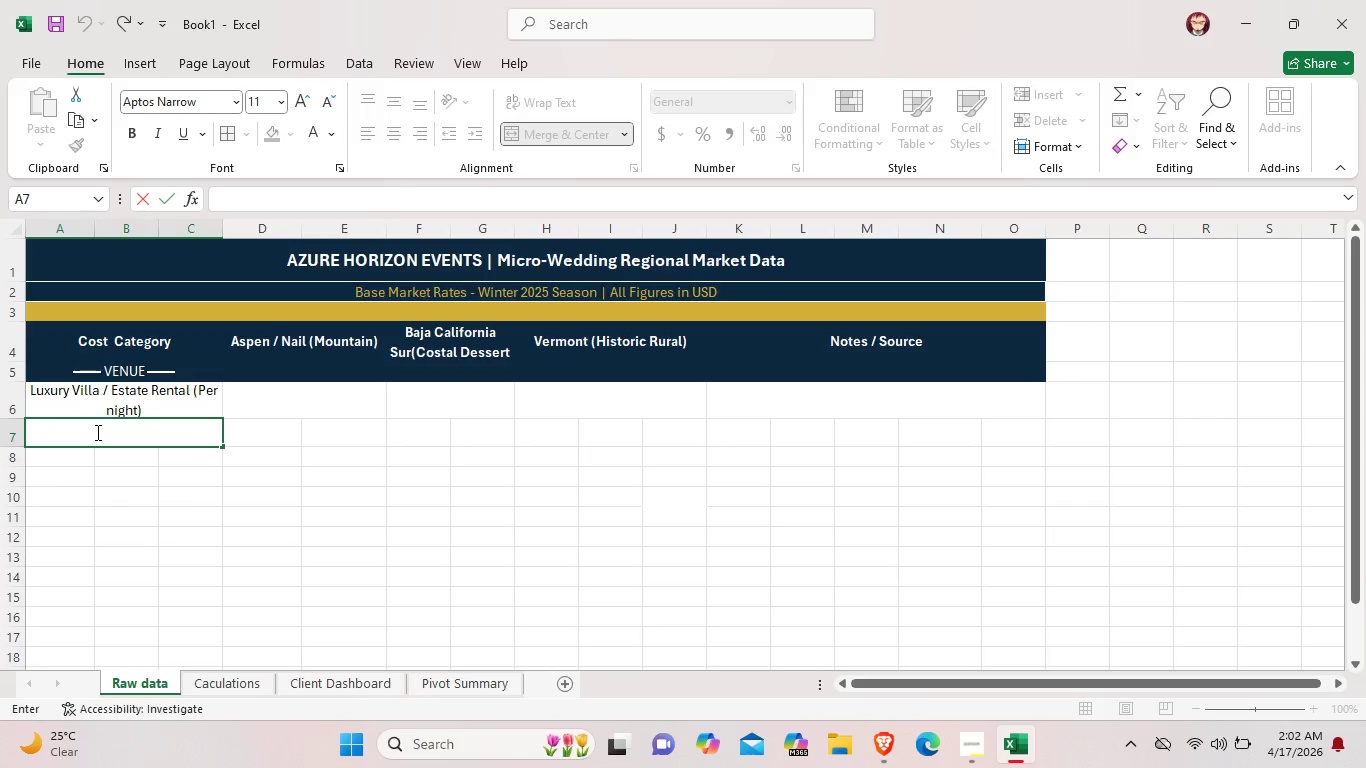 
type(Venue Set)
 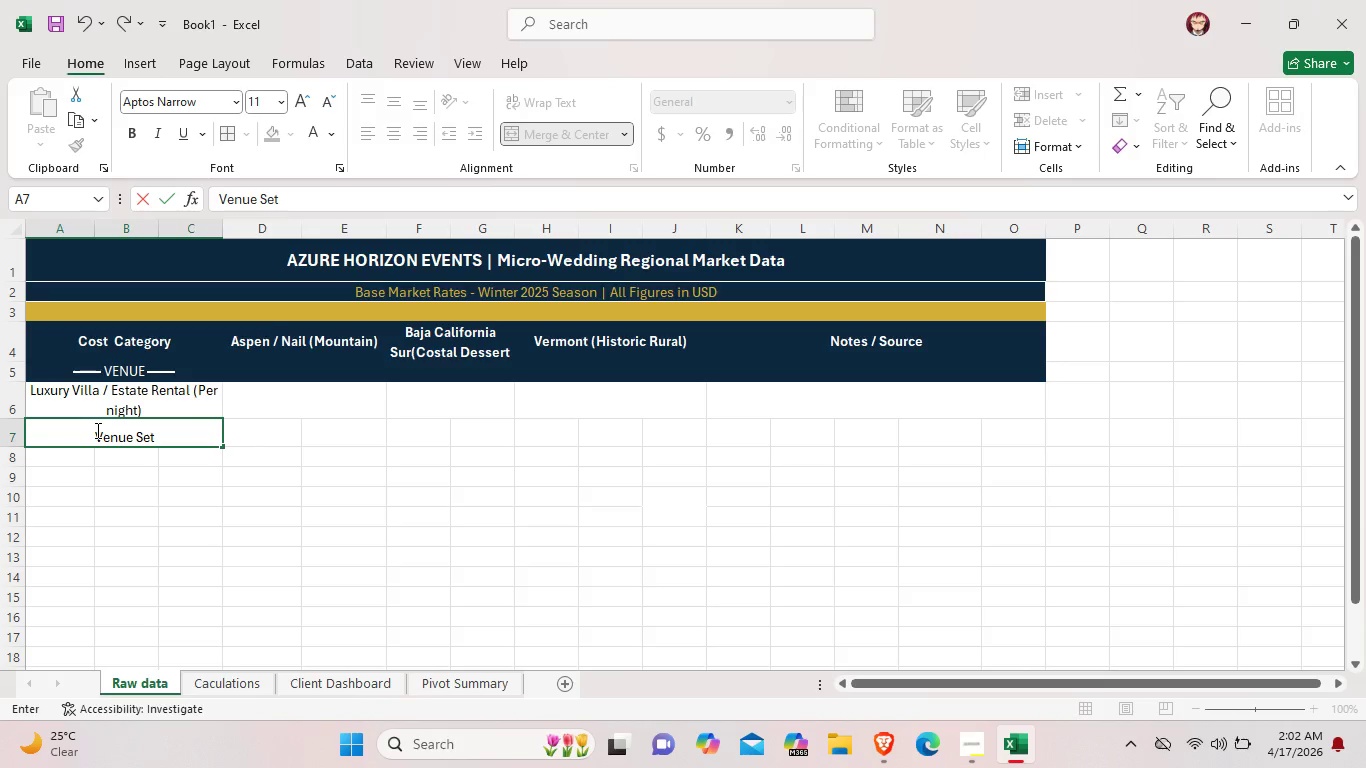 
type(uo & De)
 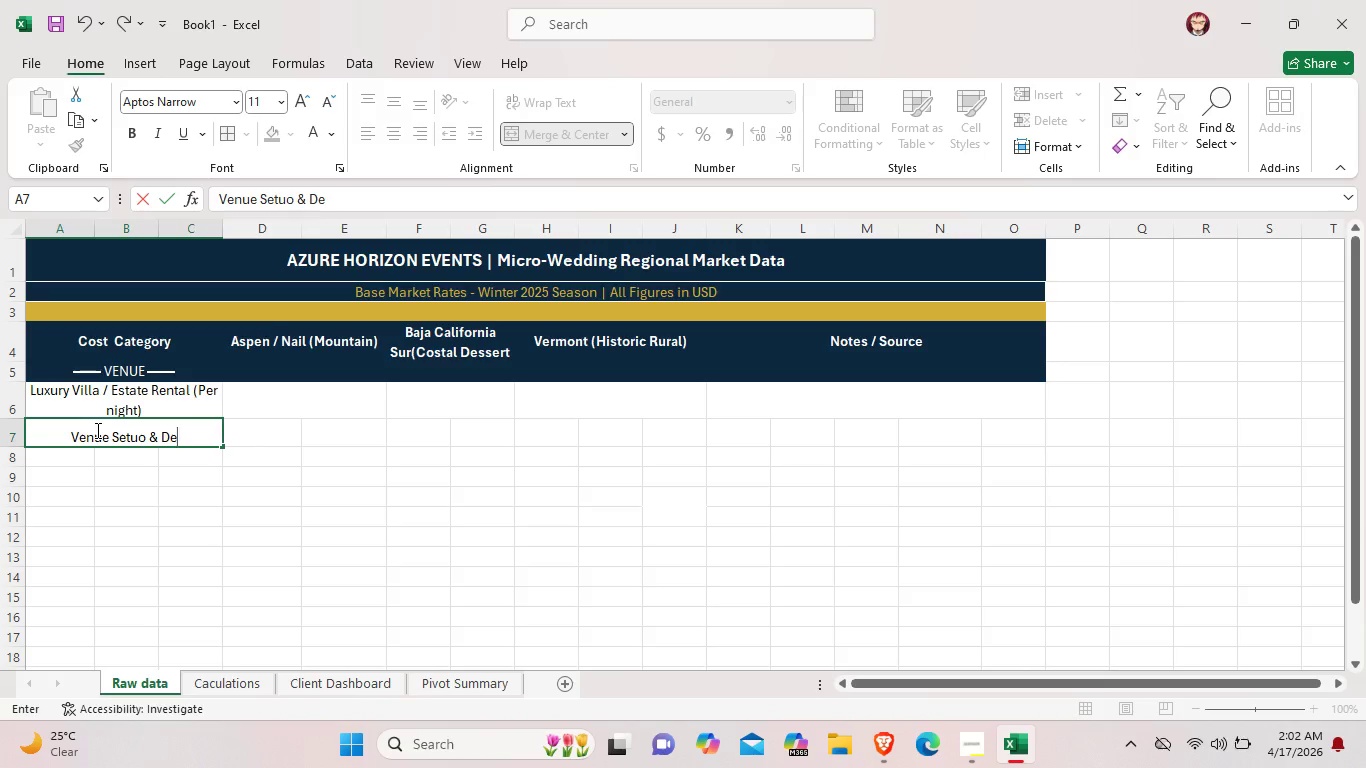 
wait(7.64)
 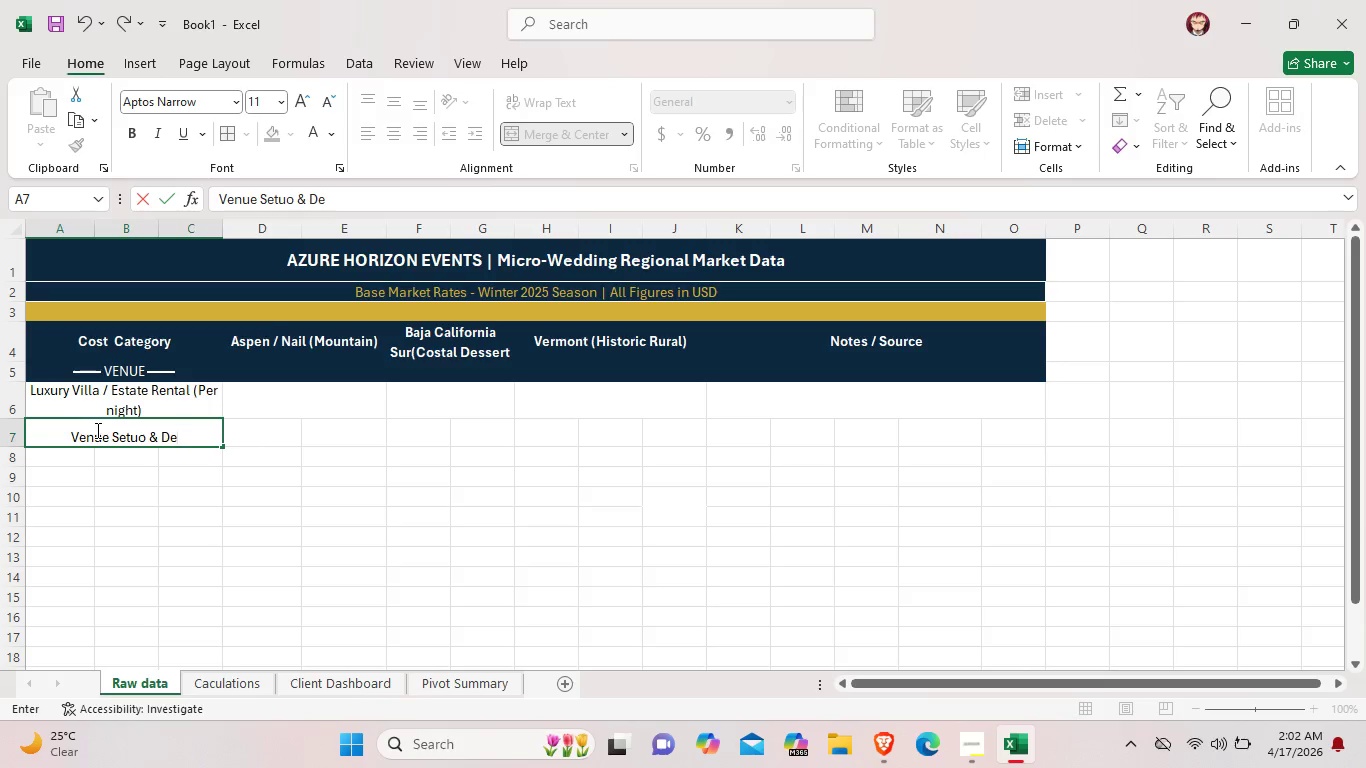 
double_click([142, 442])
 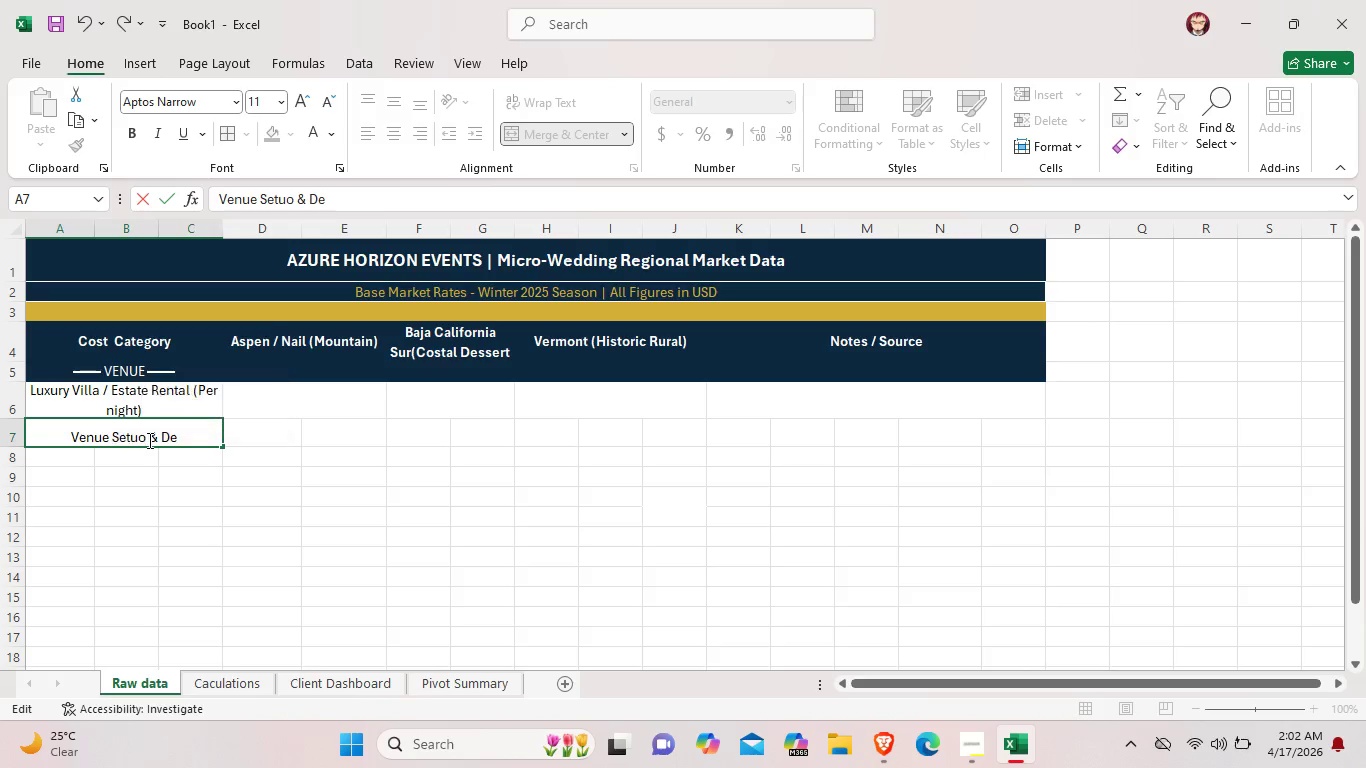 
left_click([148, 440])
 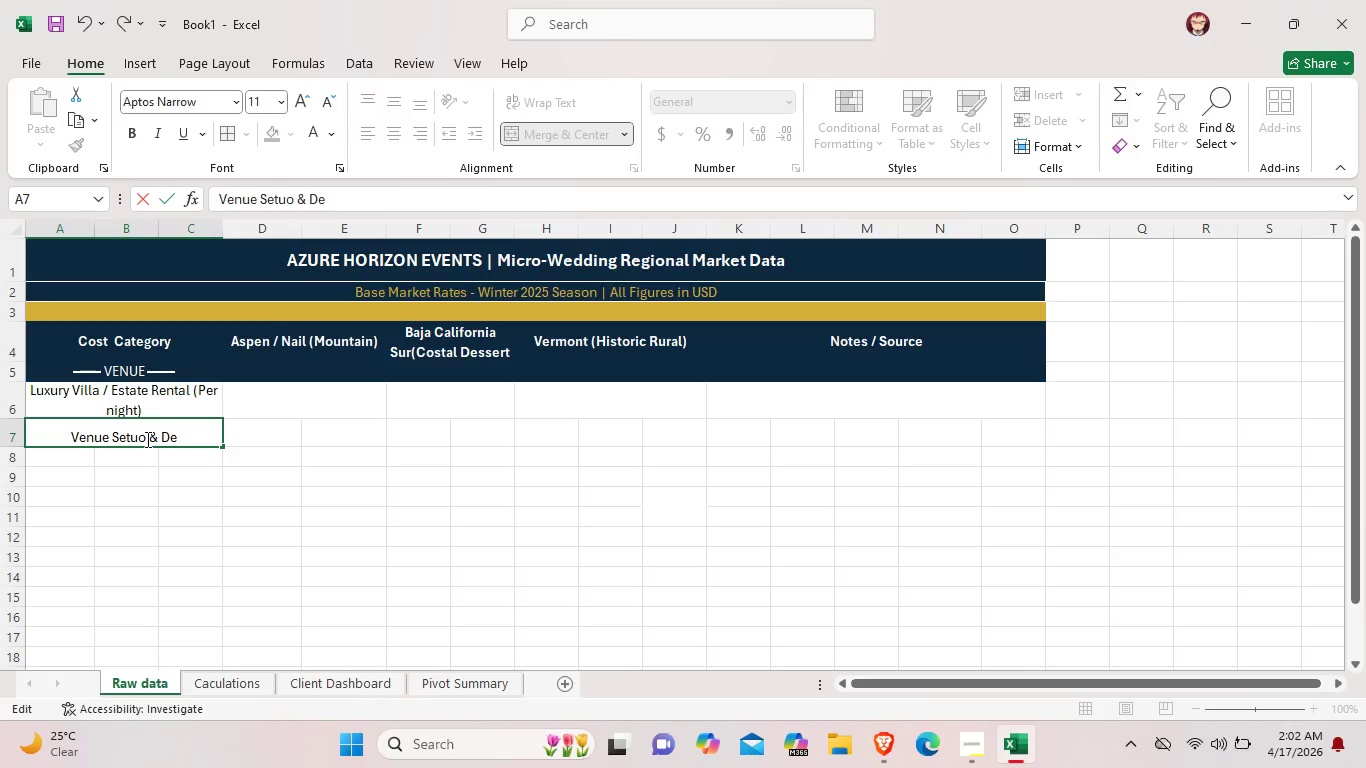 
left_click([146, 439])
 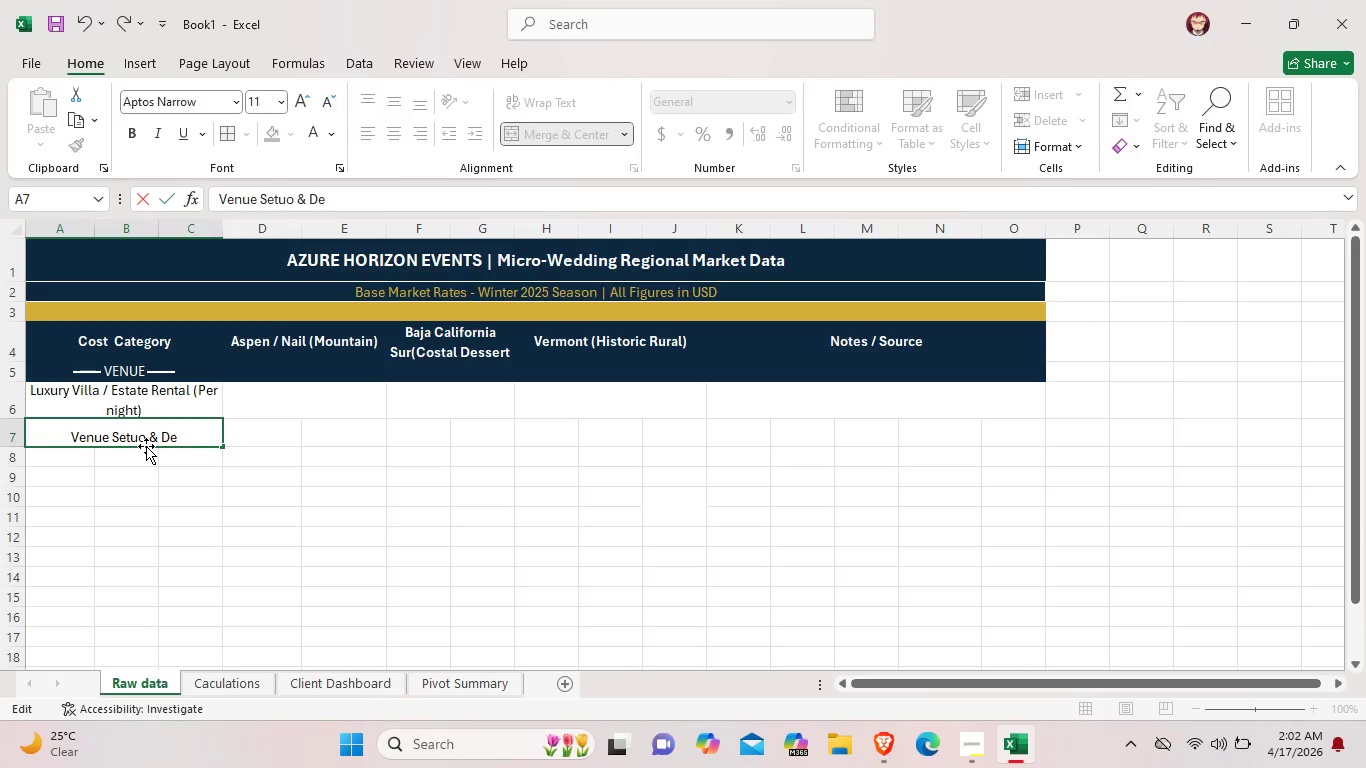 
key(Backspace)
 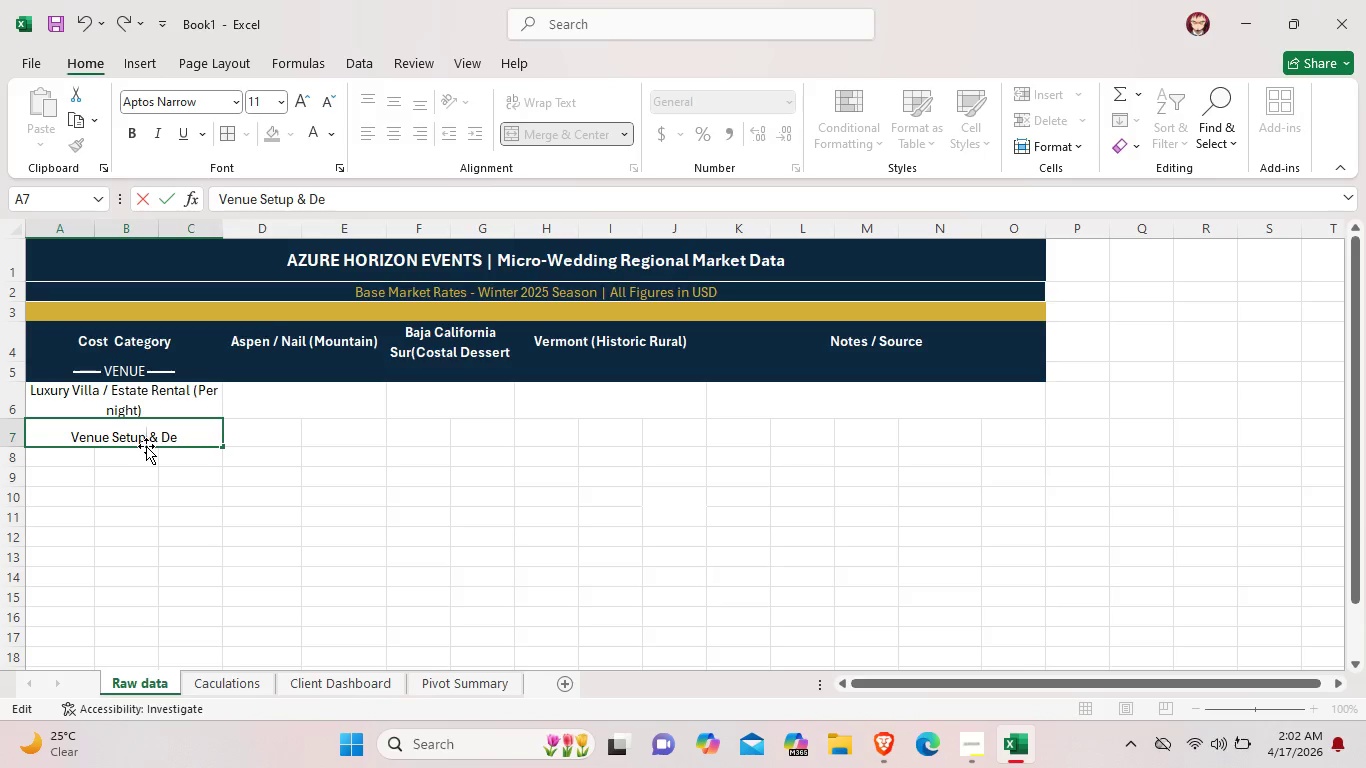 
key(P)
 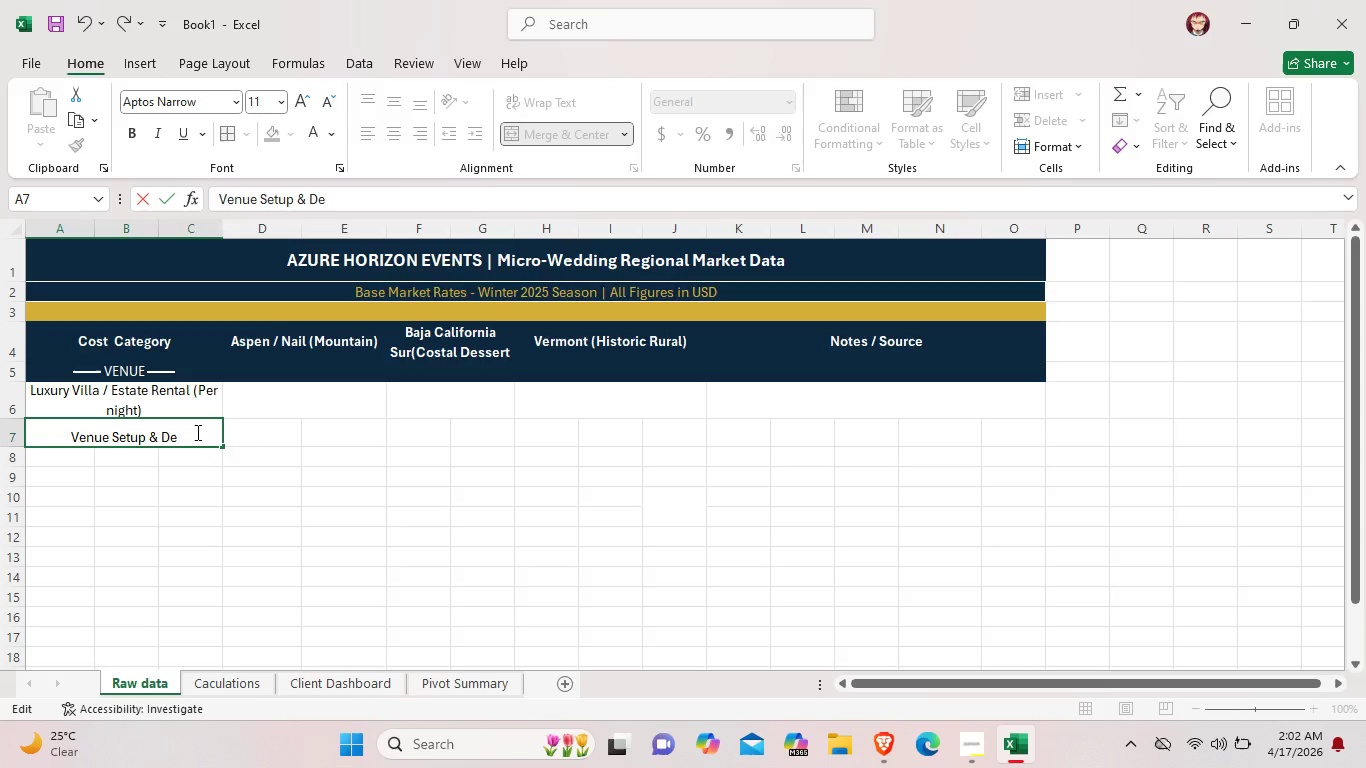 
double_click([196, 432])
 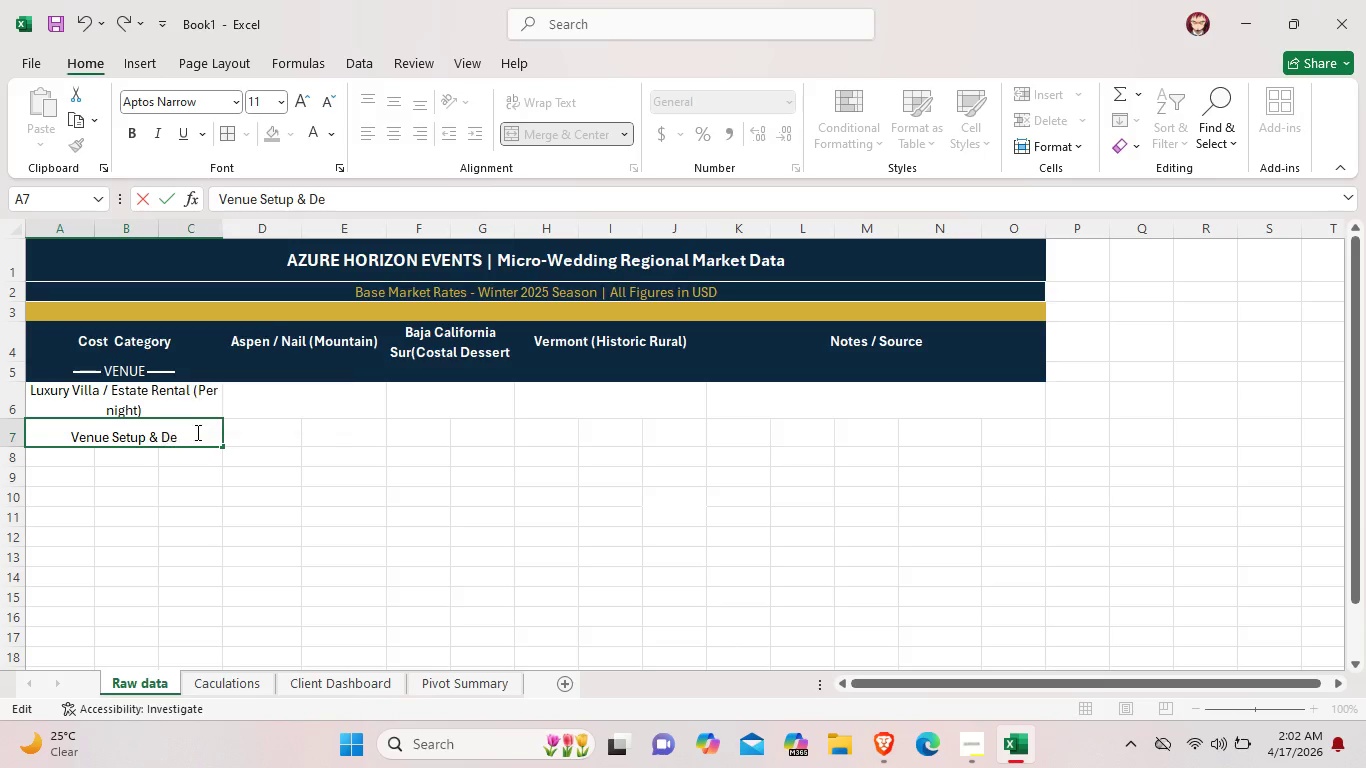 
left_click([196, 432])
 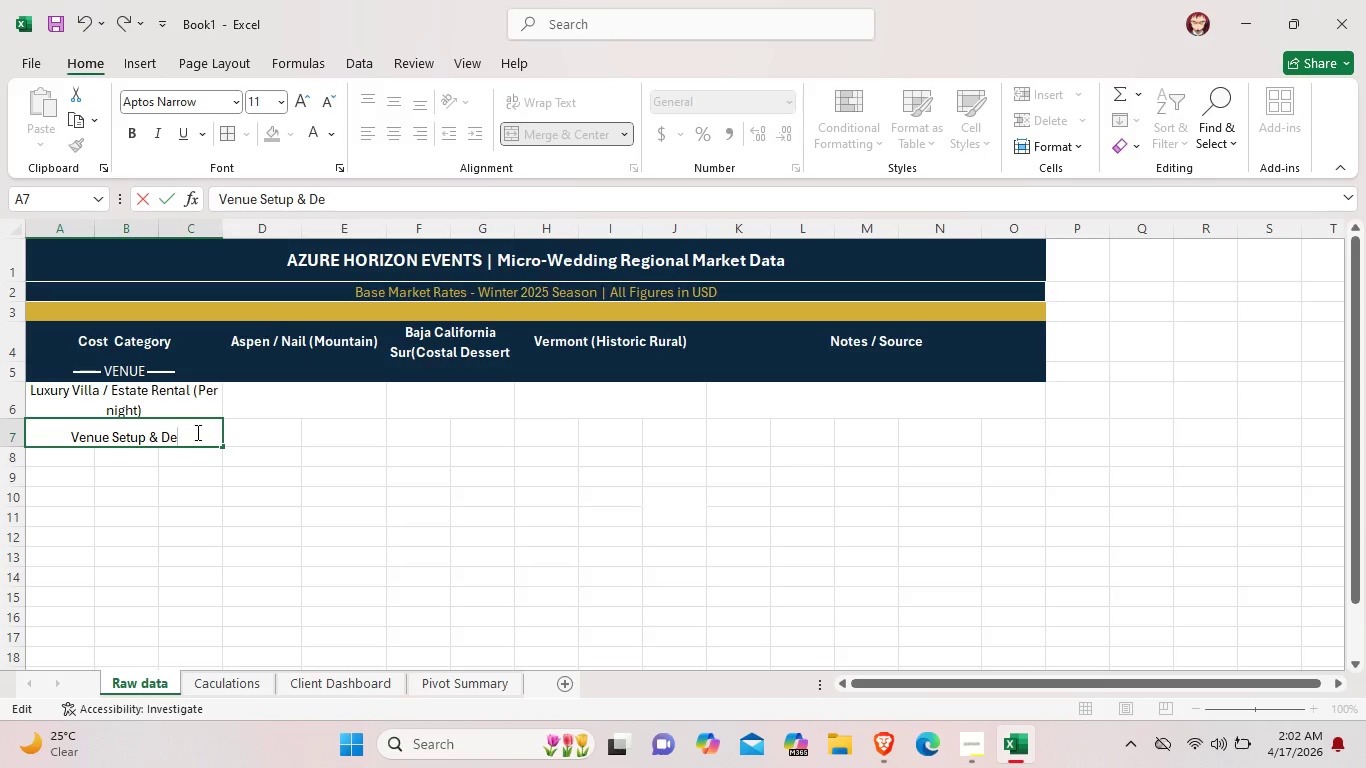 
wait(5.66)
 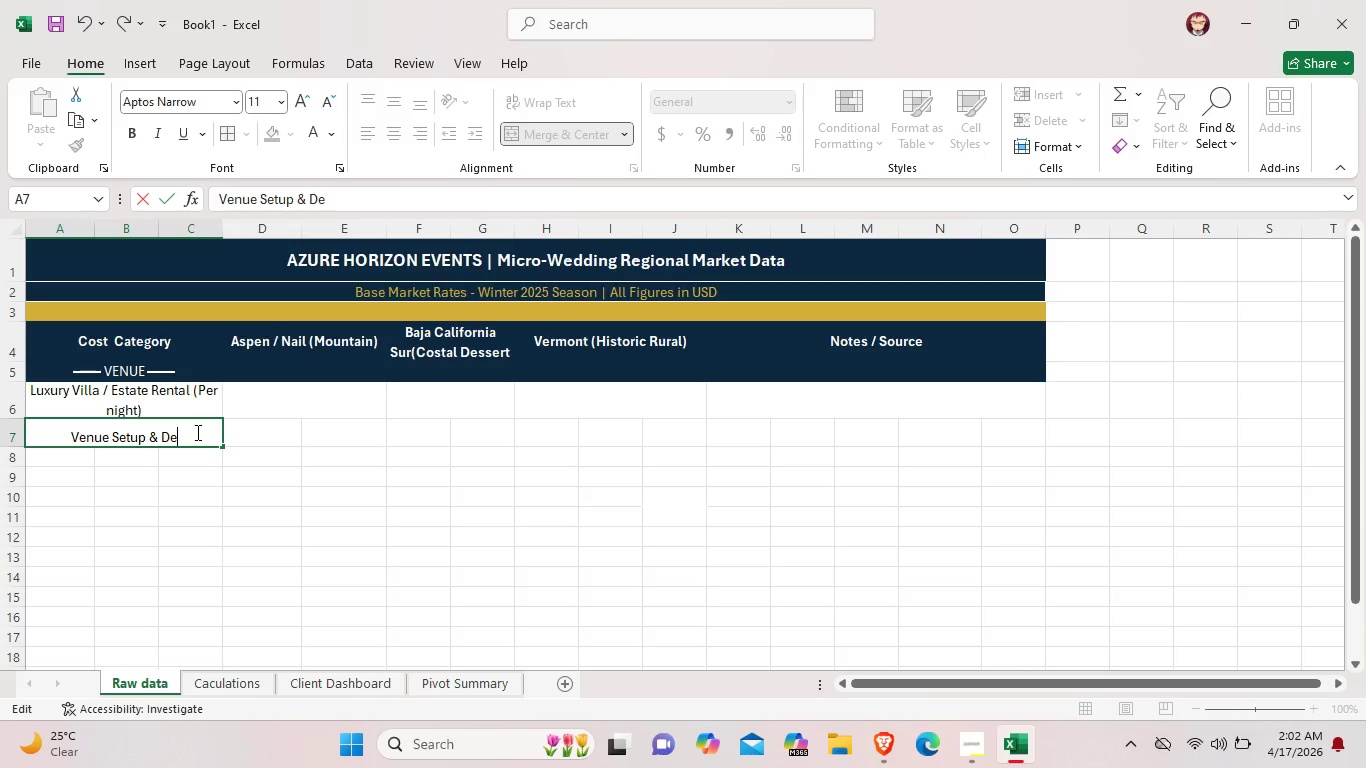 
type(co)
key(Backspace)
key(Backspace)
 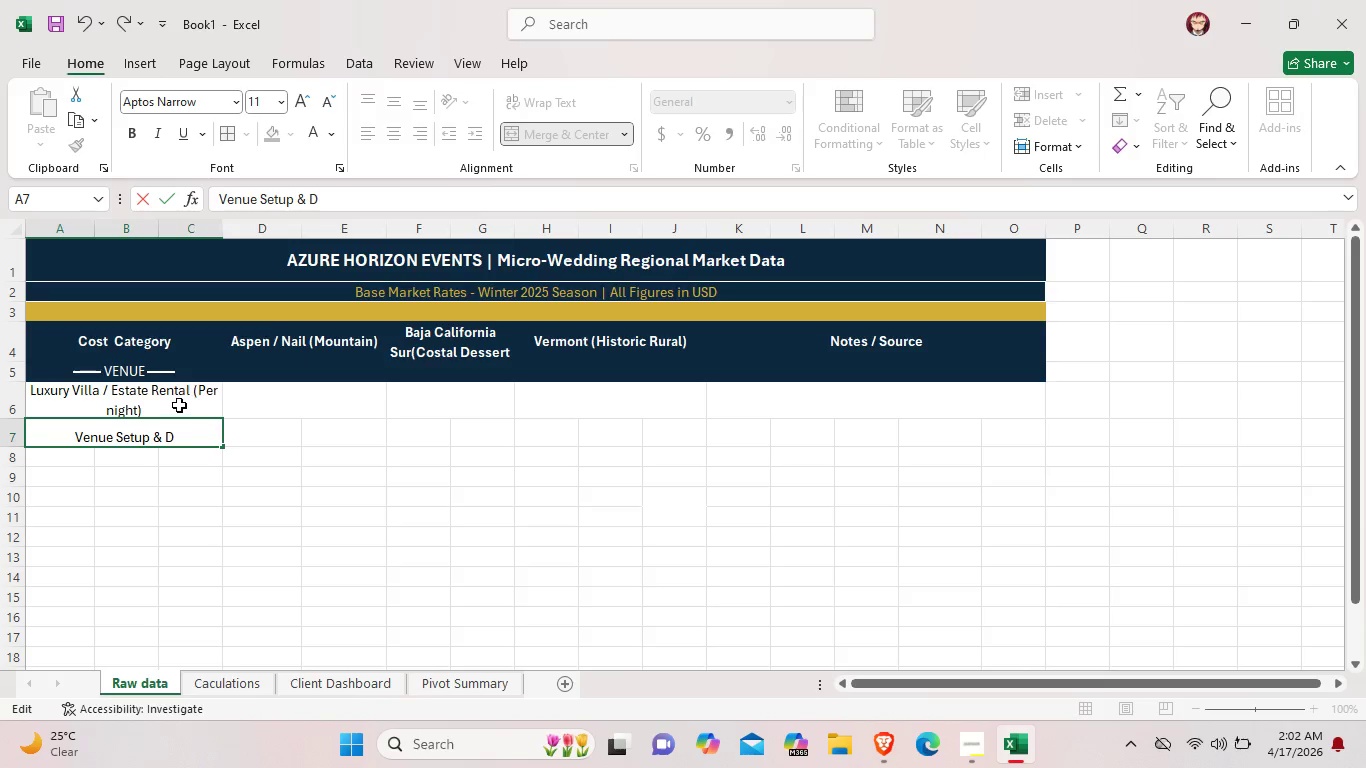 
key(Backspace)
 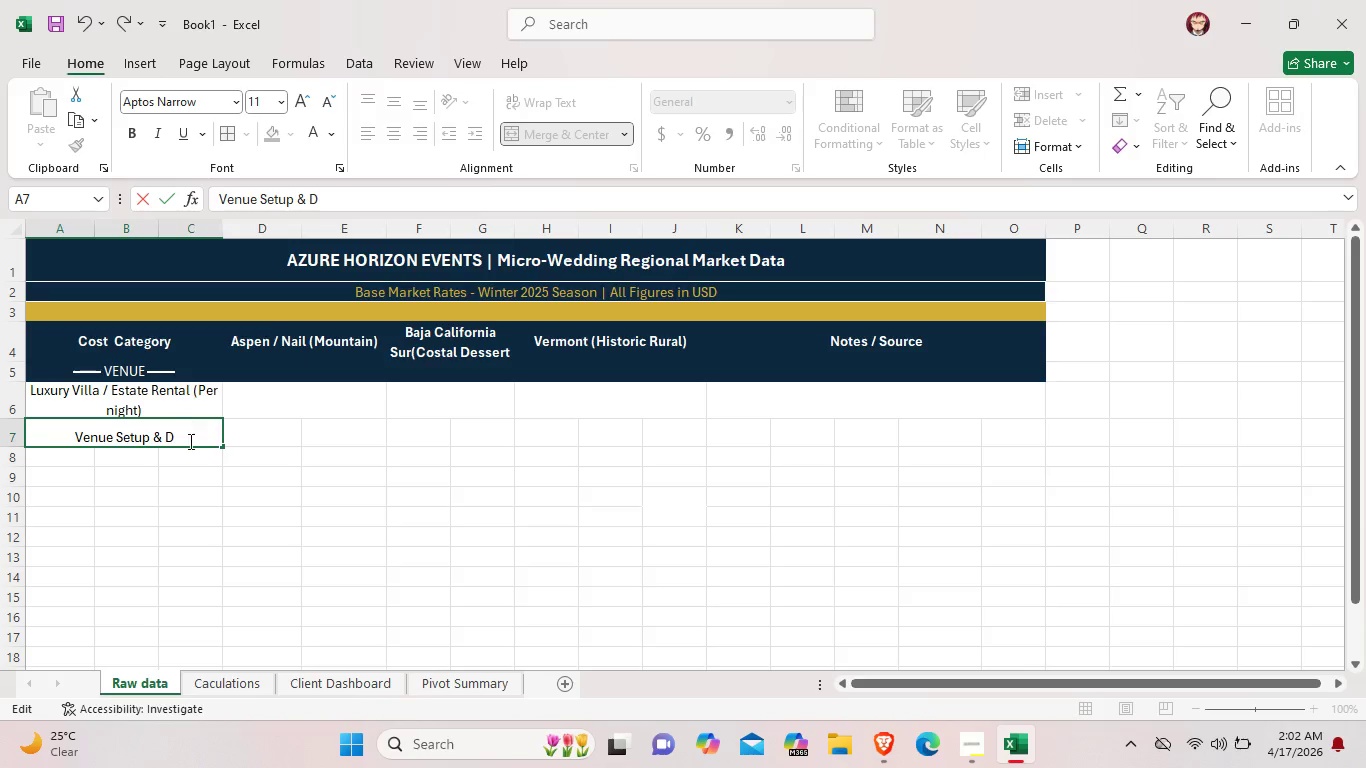 
right_click([189, 441])
 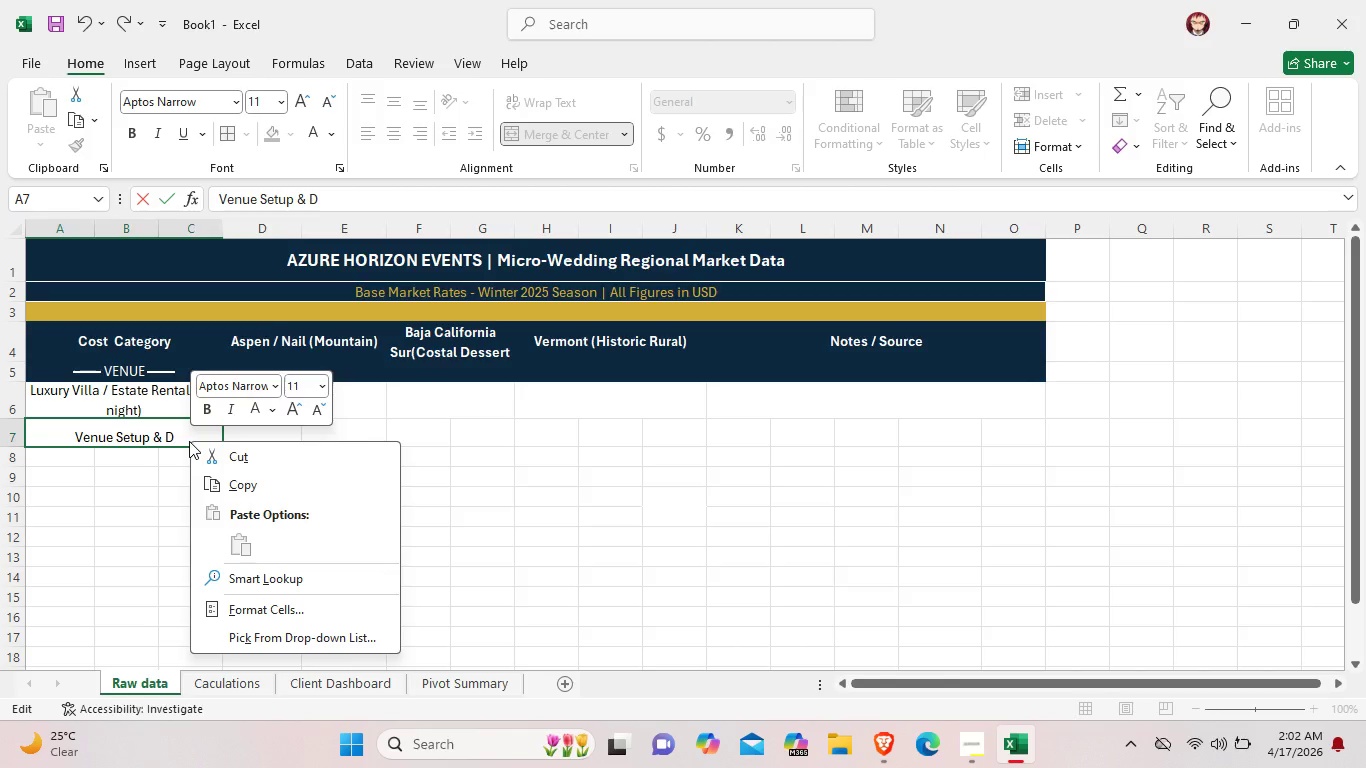 
left_click([179, 432])
 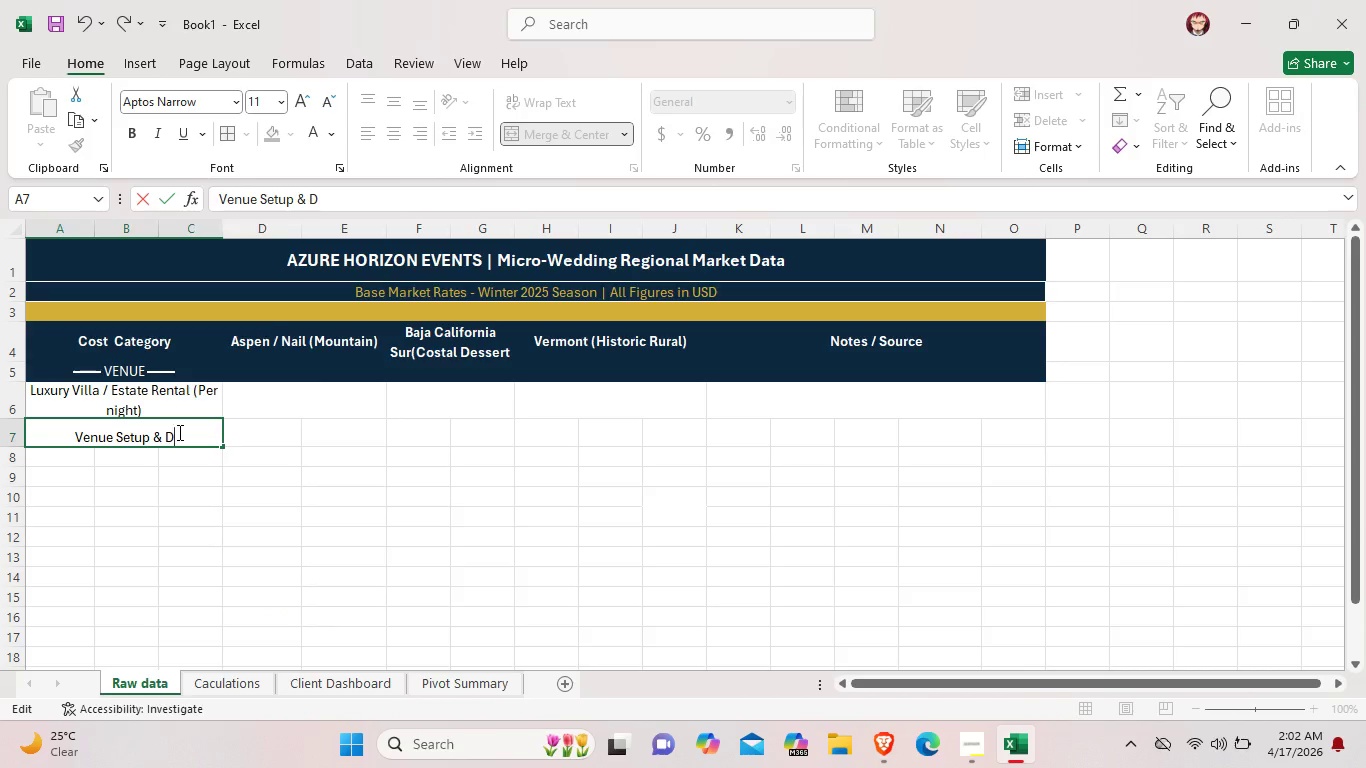 
type(ecor Labor (flat))
 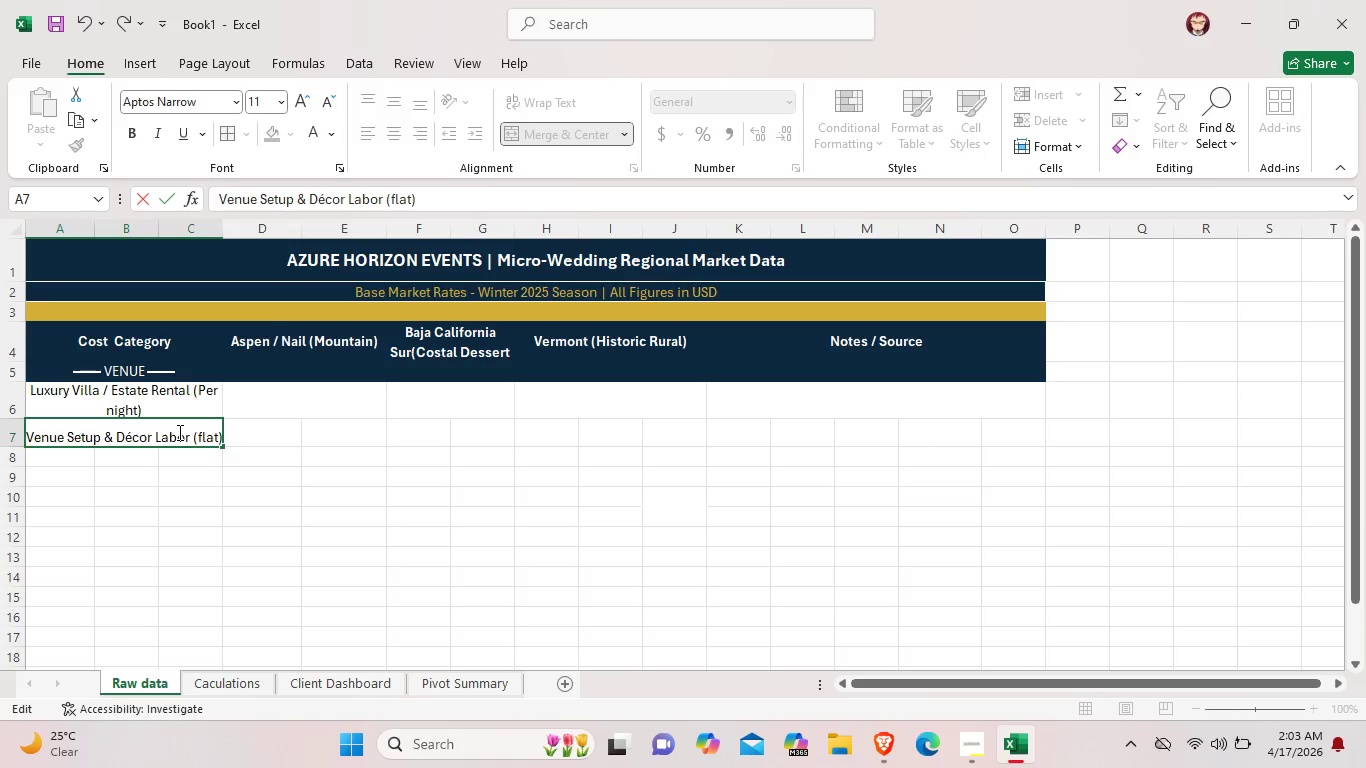 
left_click([289, 547])
 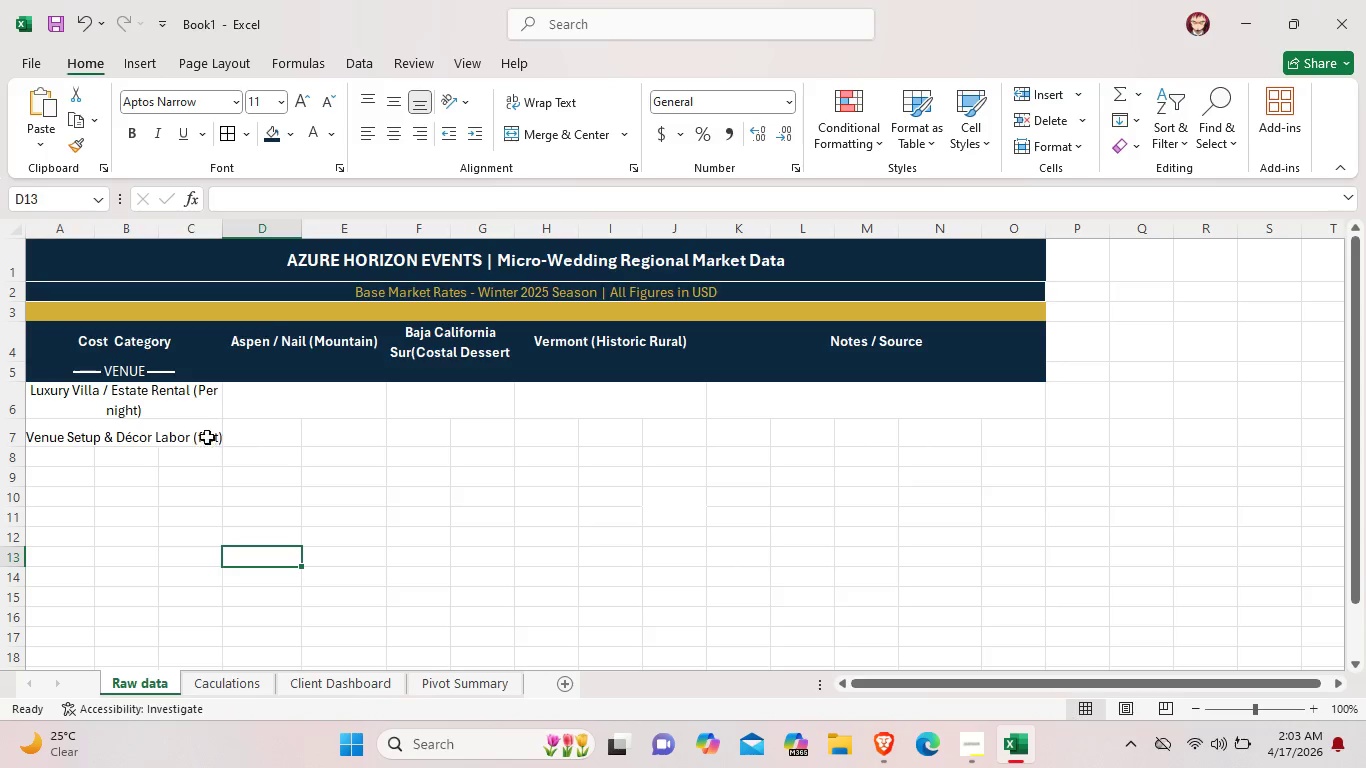 
left_click([207, 434])
 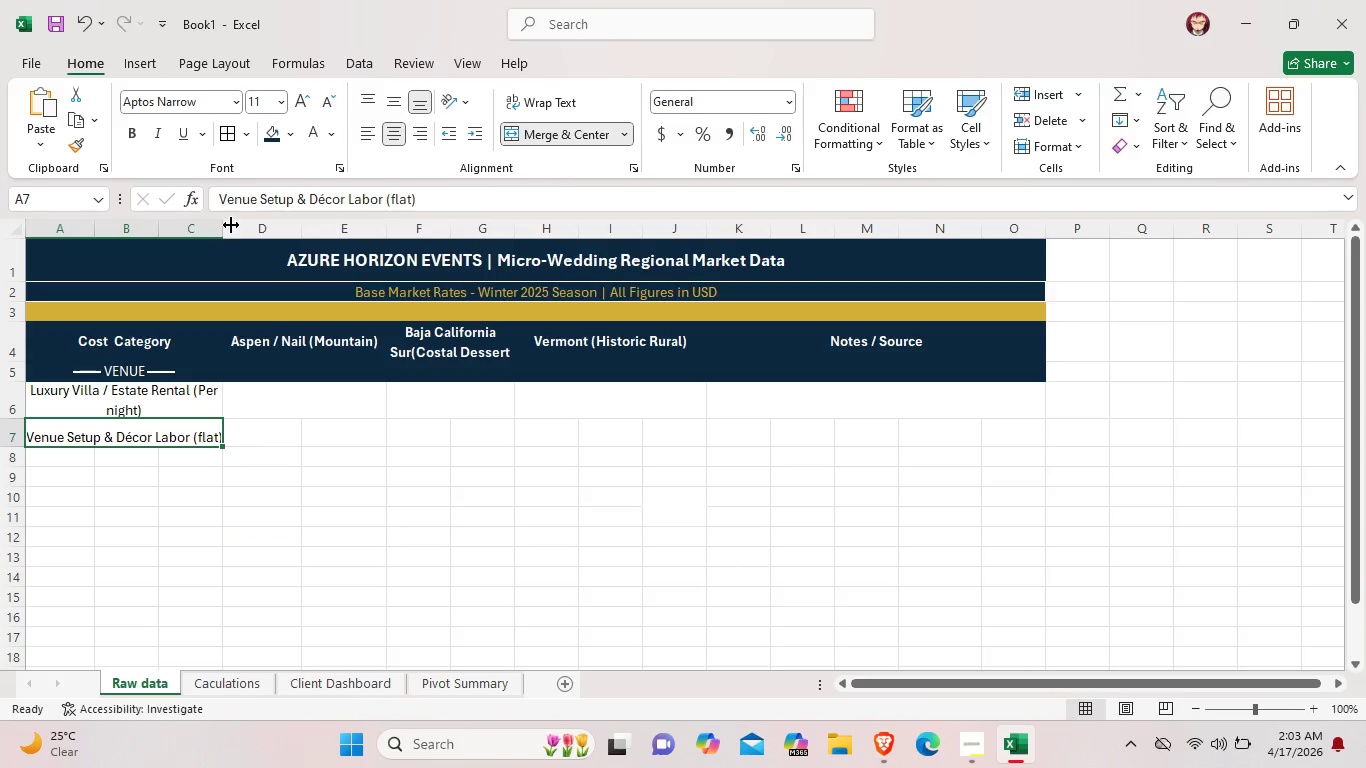 
left_click_drag(start_coordinate=[221, 221], to_coordinate=[240, 221])
 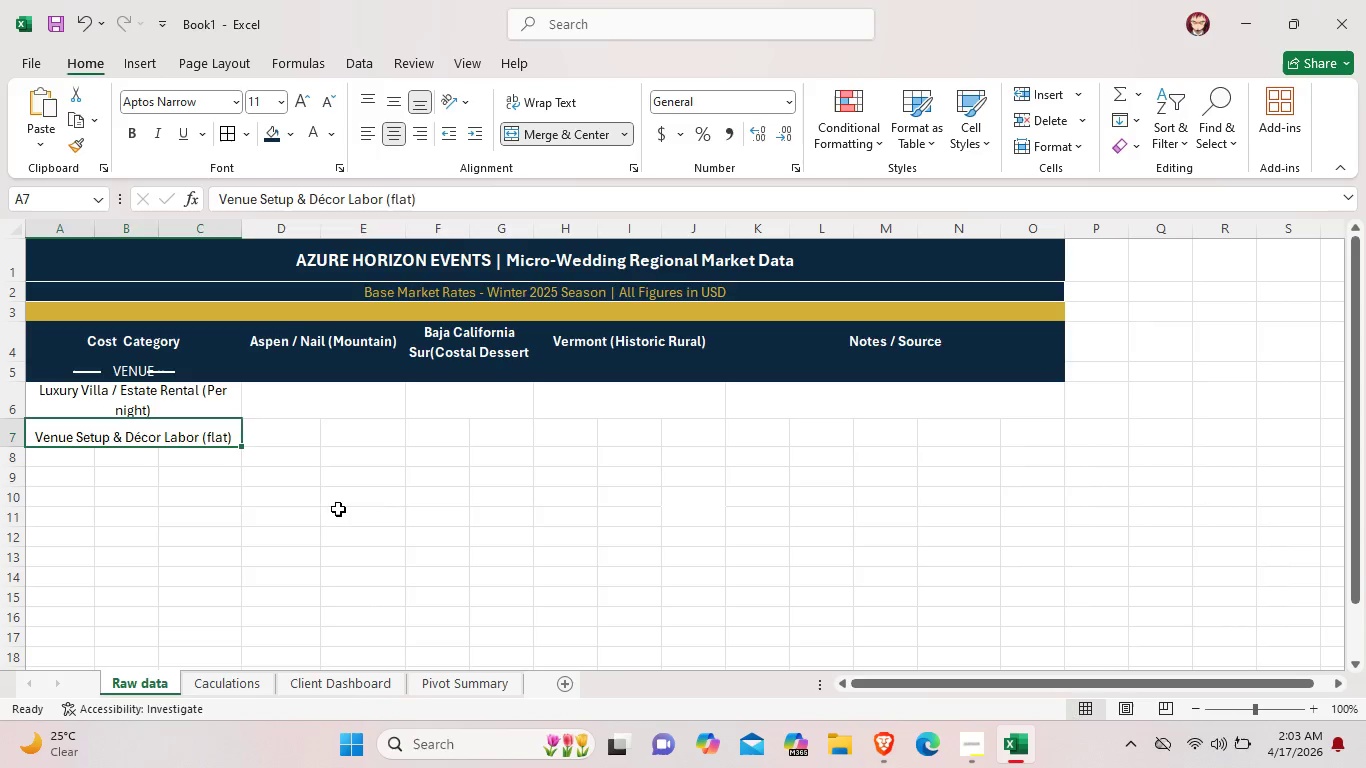 
left_click([338, 509])
 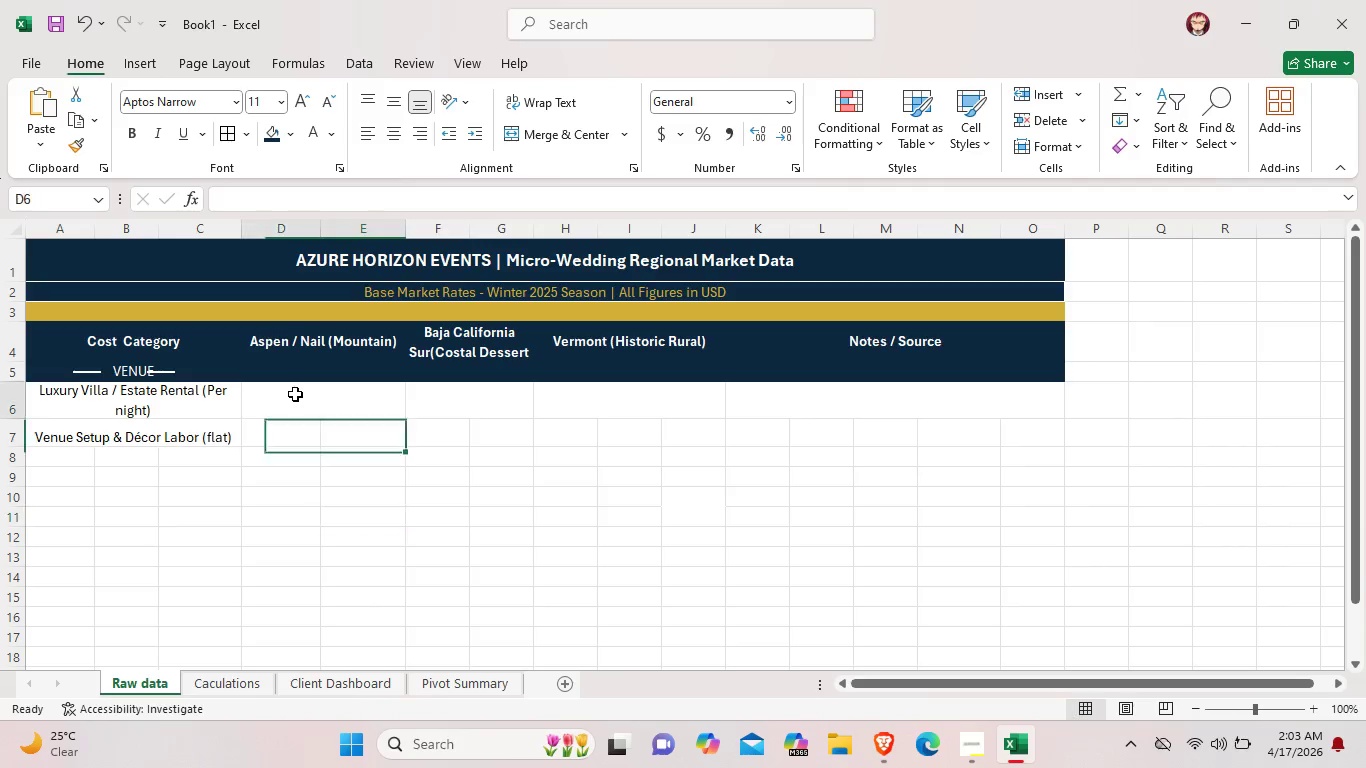 
left_click([295, 394])
 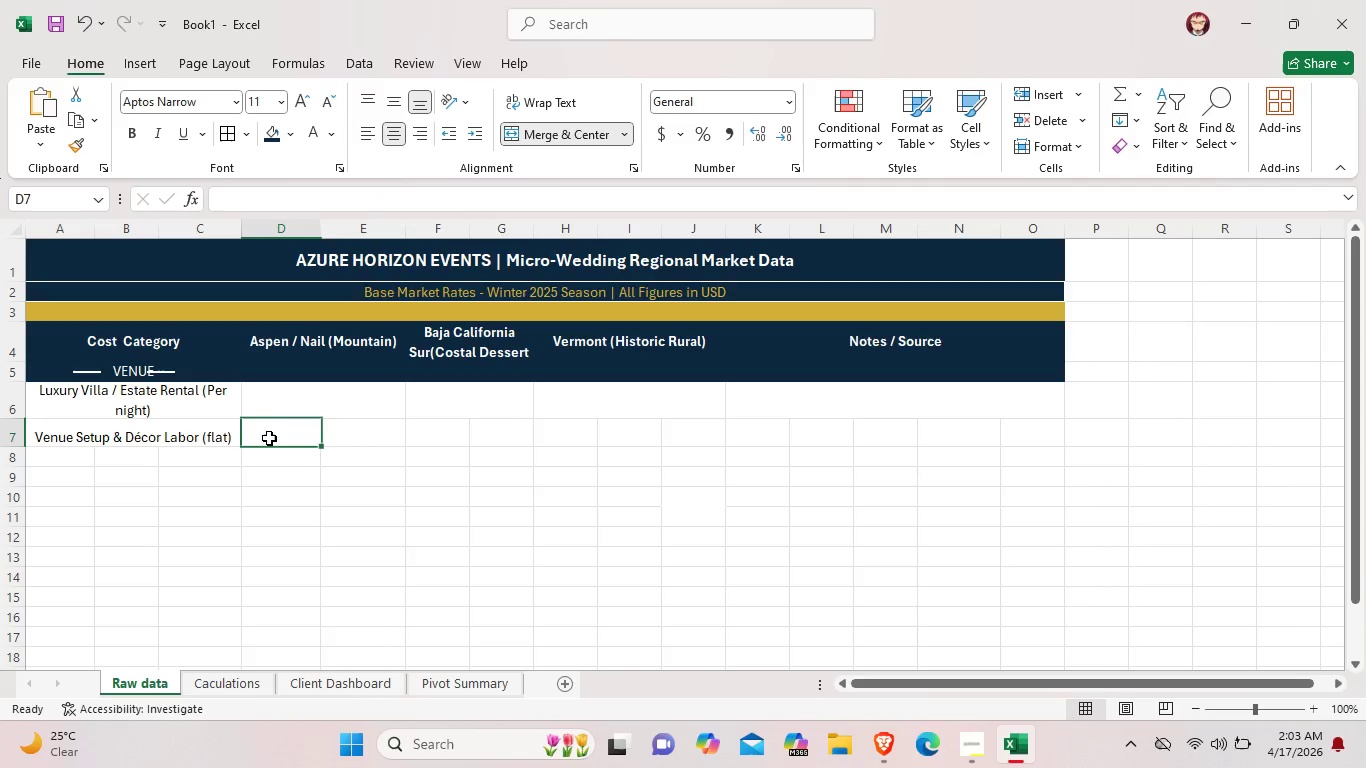 
left_click_drag(start_coordinate=[269, 438], to_coordinate=[351, 441])
 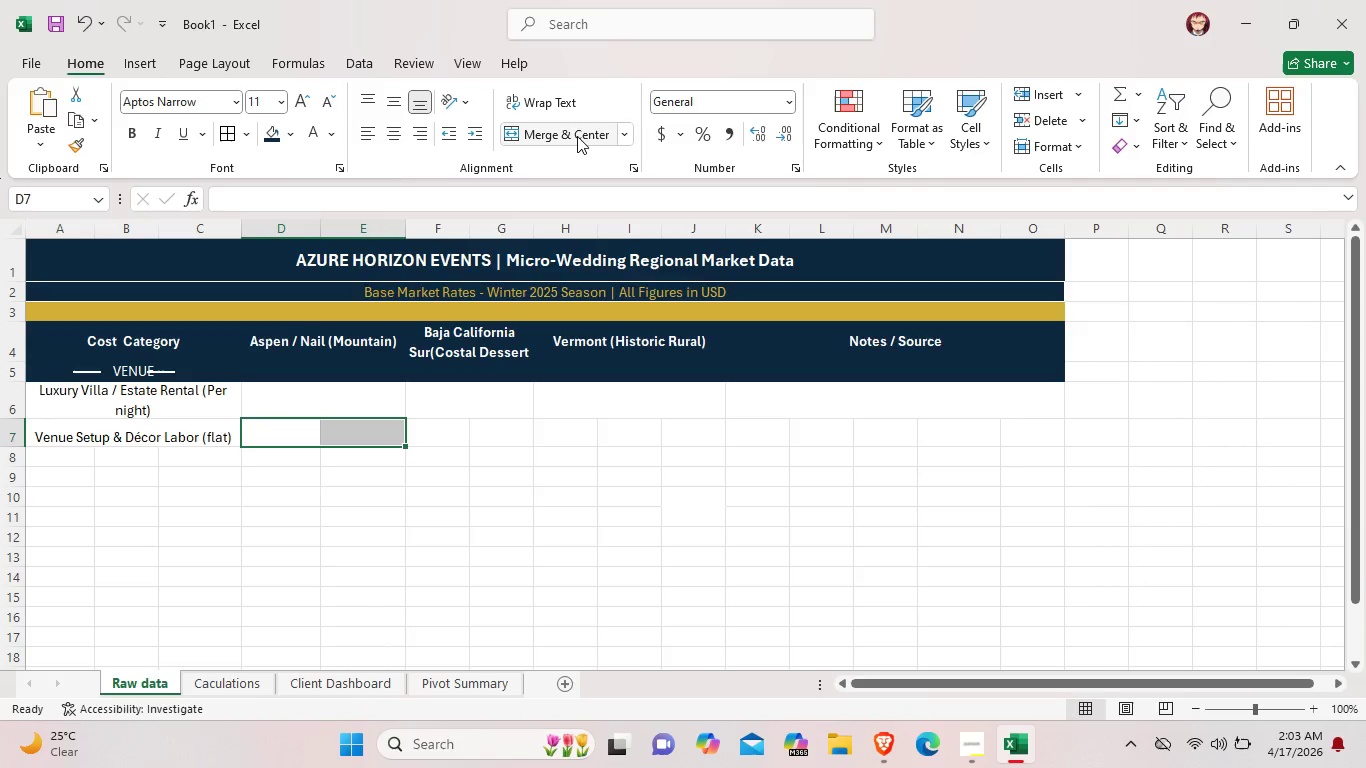 
left_click([577, 136])
 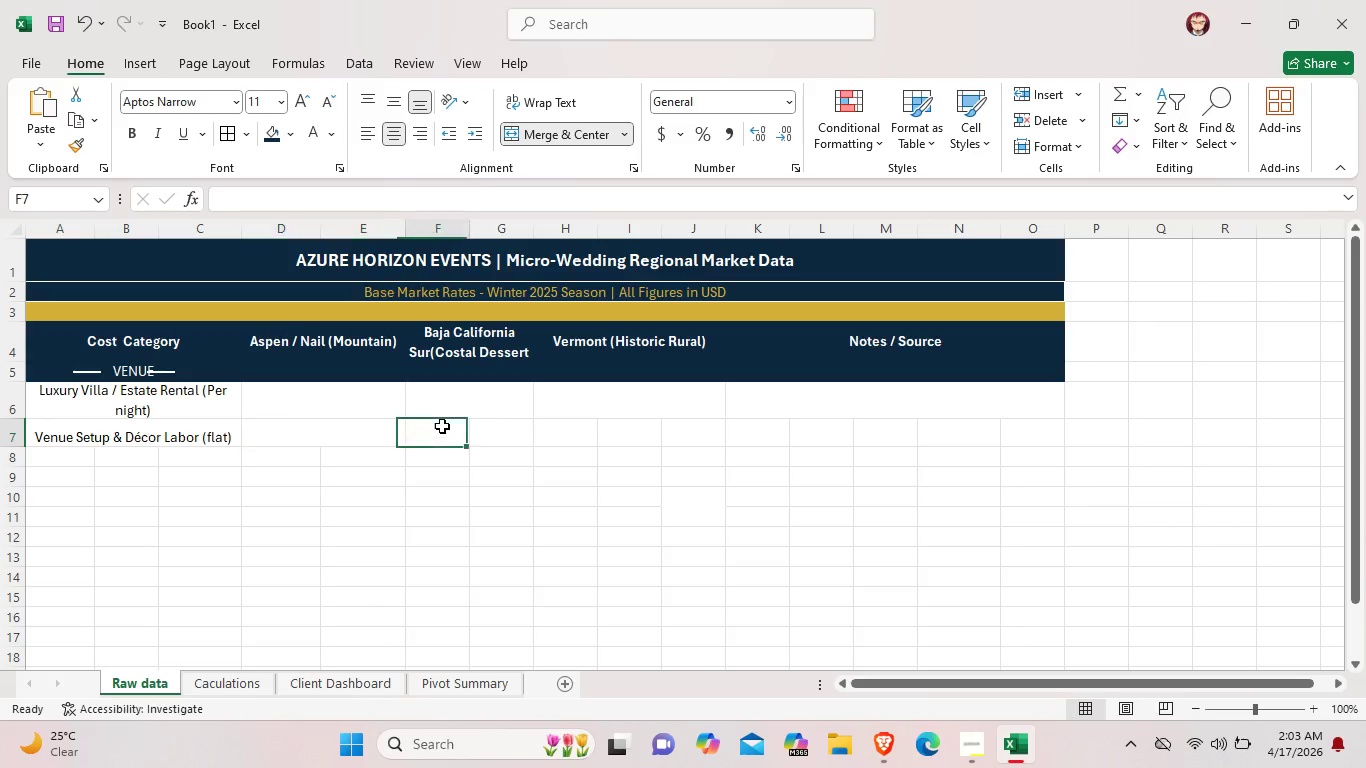 
left_click_drag(start_coordinate=[442, 426], to_coordinate=[494, 431])
 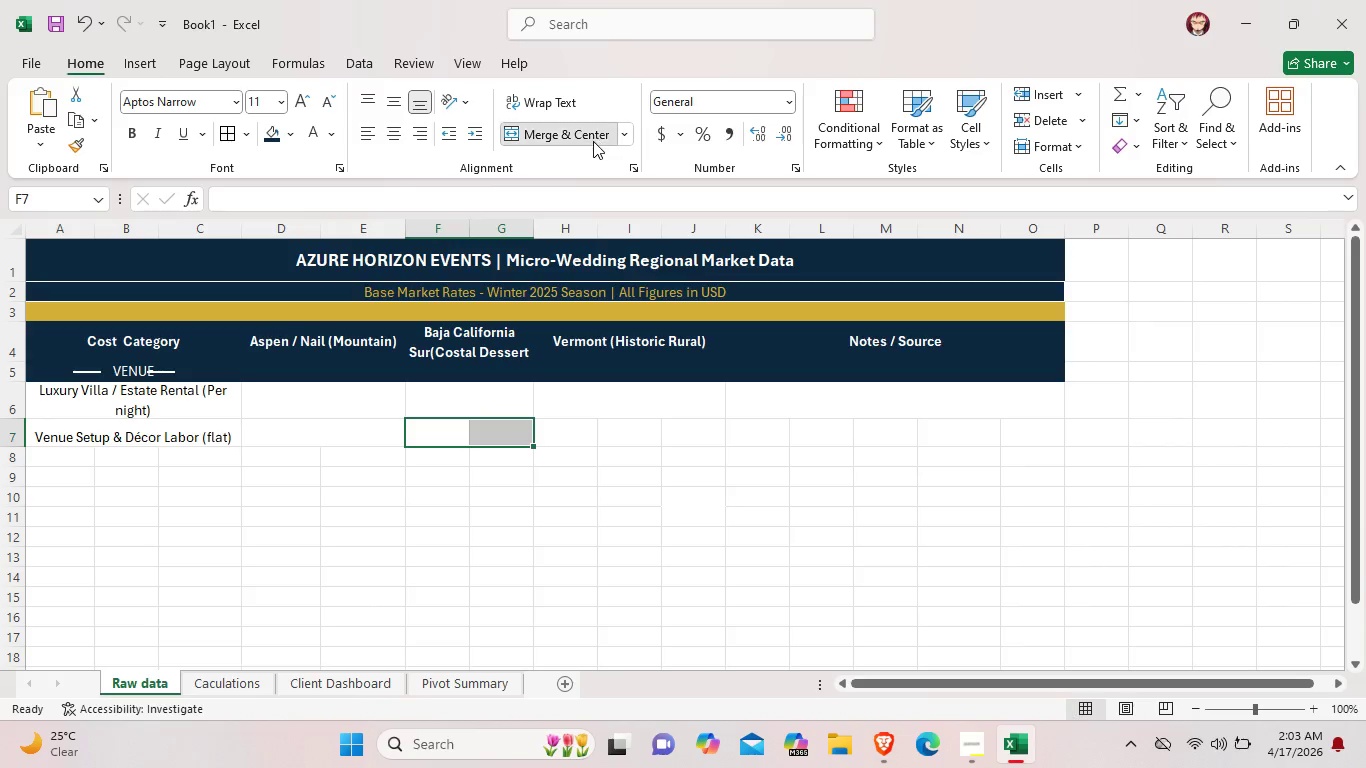 
left_click([593, 141])
 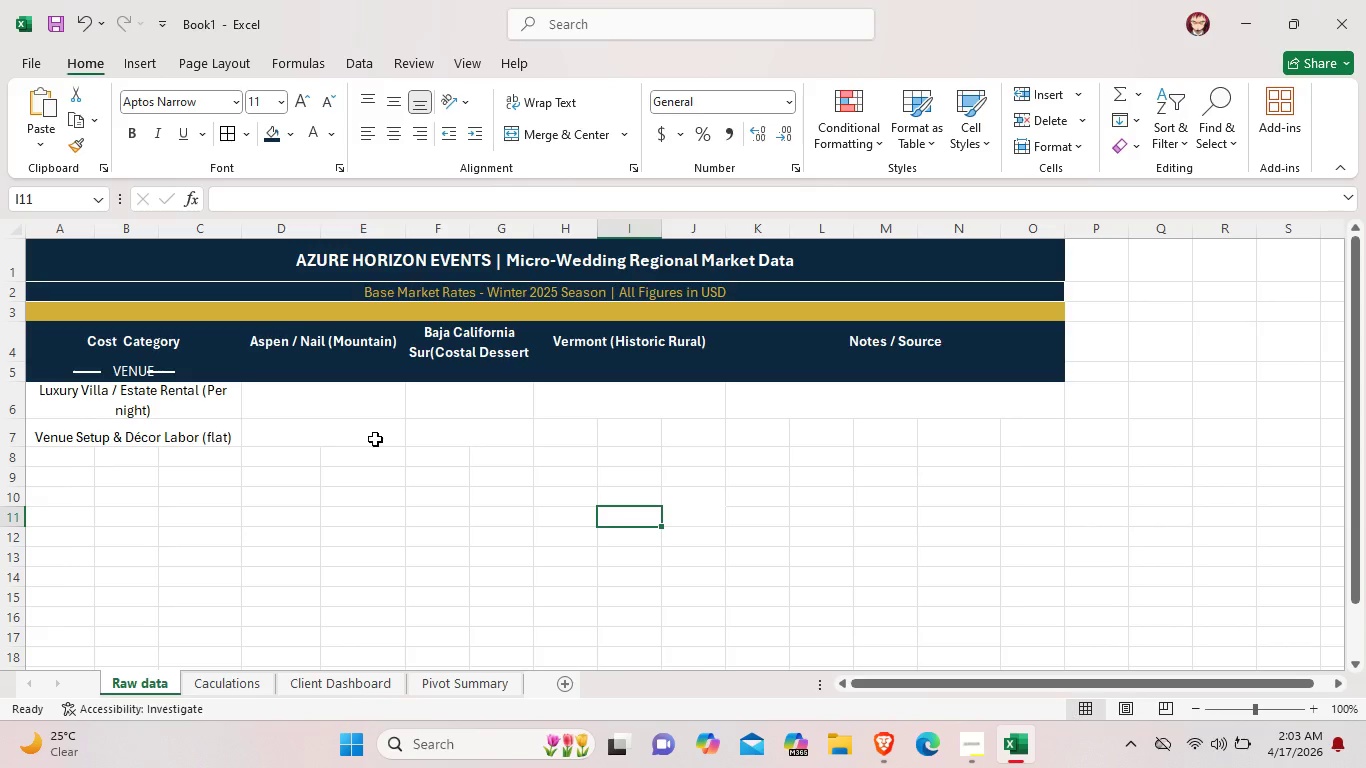 
left_click_drag(start_coordinate=[579, 440], to_coordinate=[695, 437])
 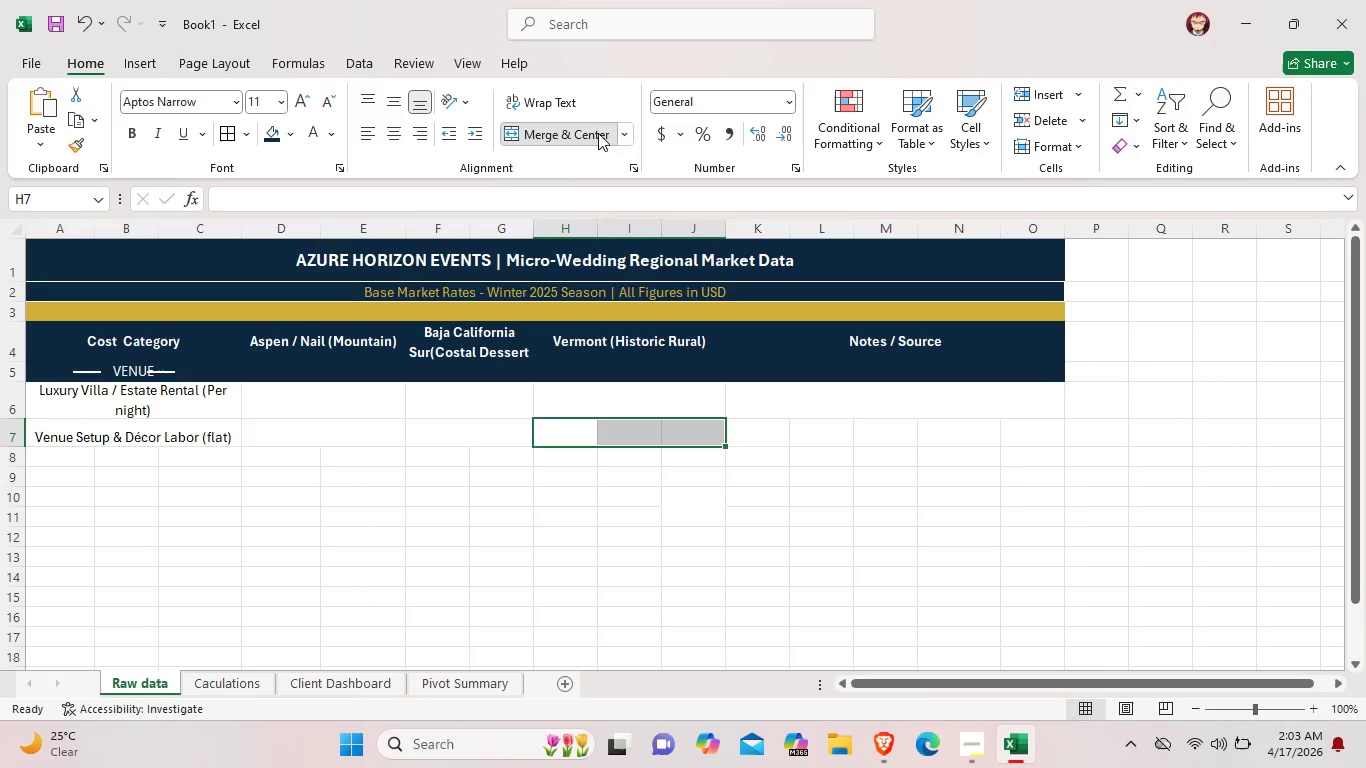 
left_click([598, 133])
 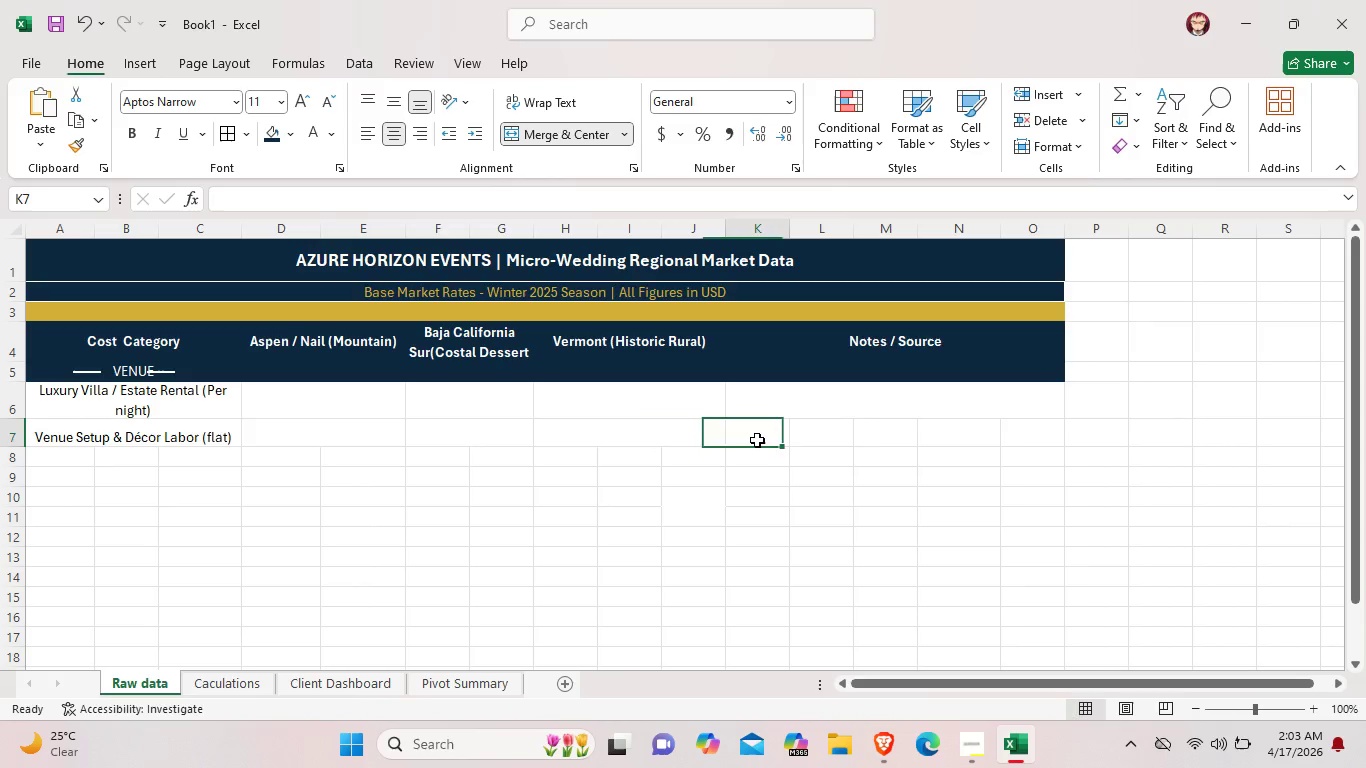 
left_click_drag(start_coordinate=[757, 440], to_coordinate=[1013, 424])
 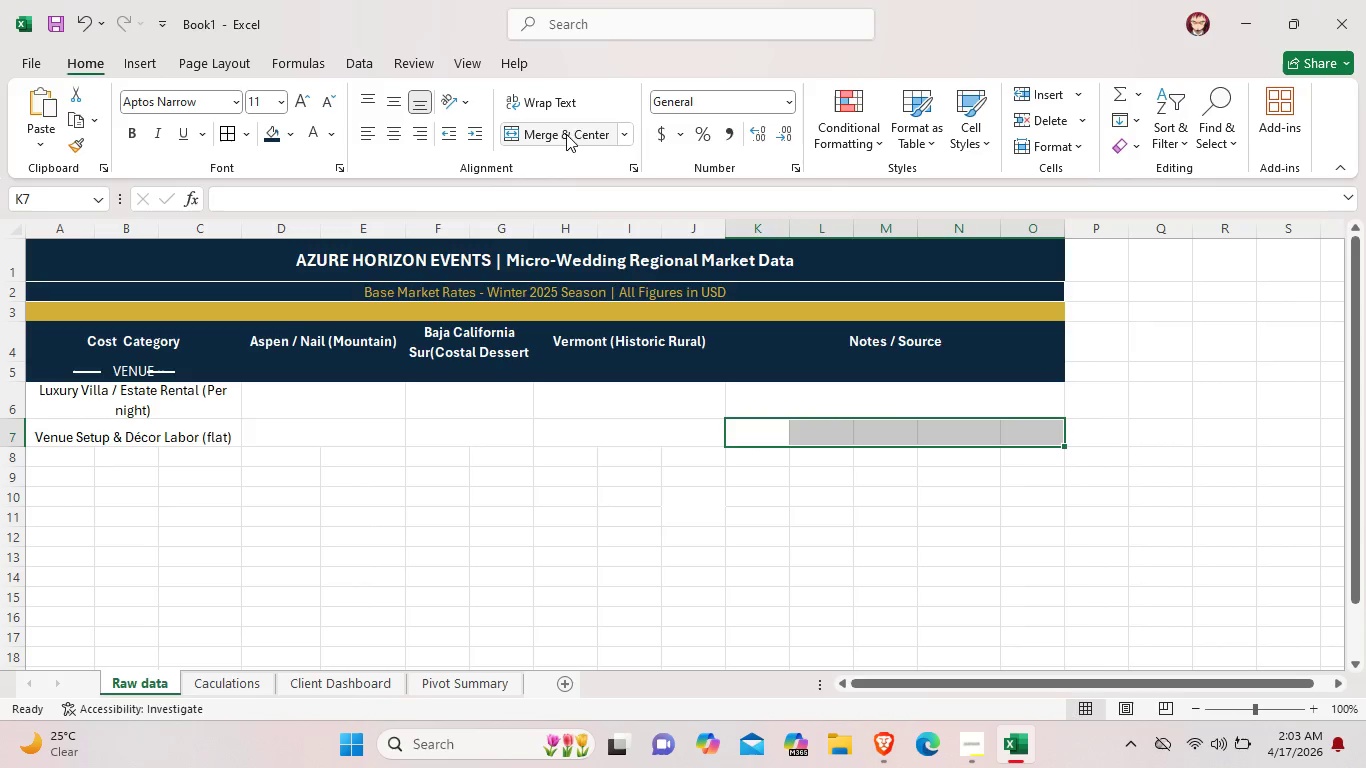 
left_click([566, 134])
 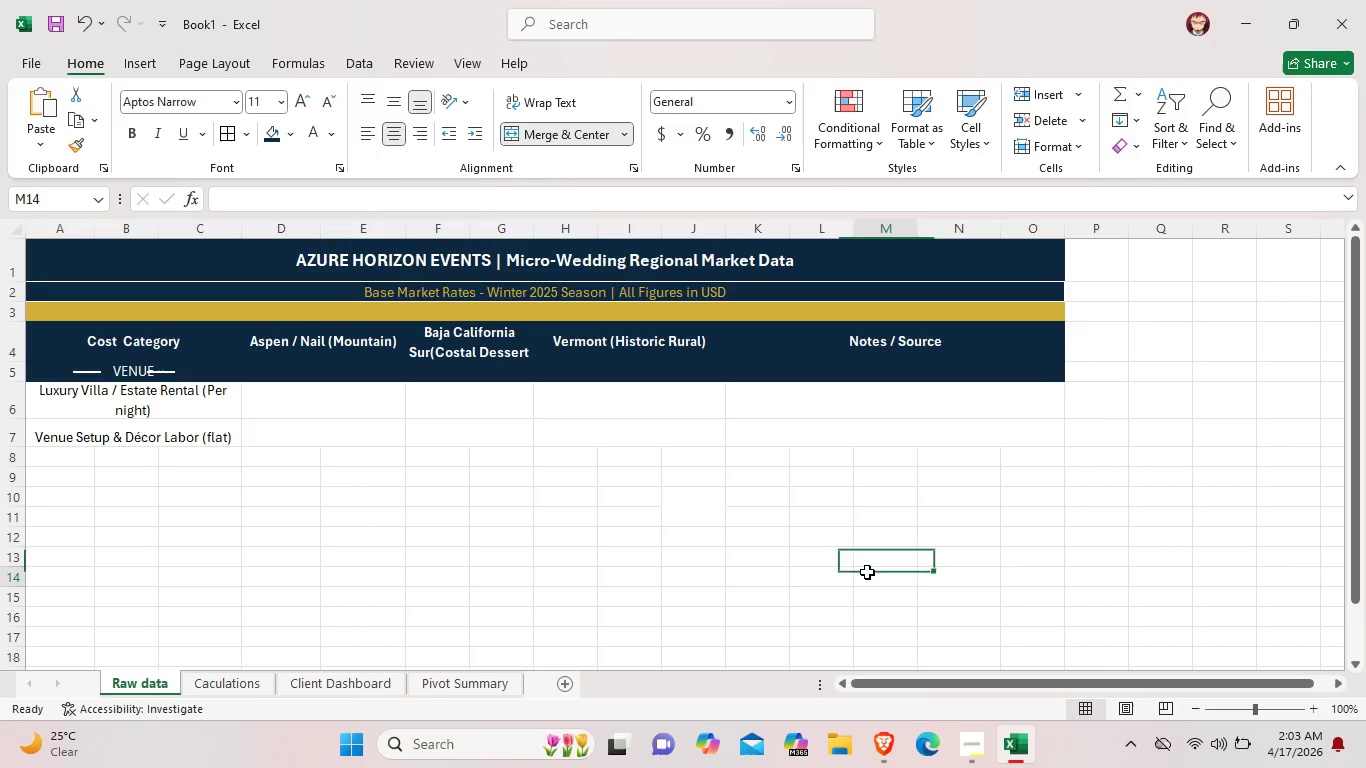 
left_click([867, 572])
 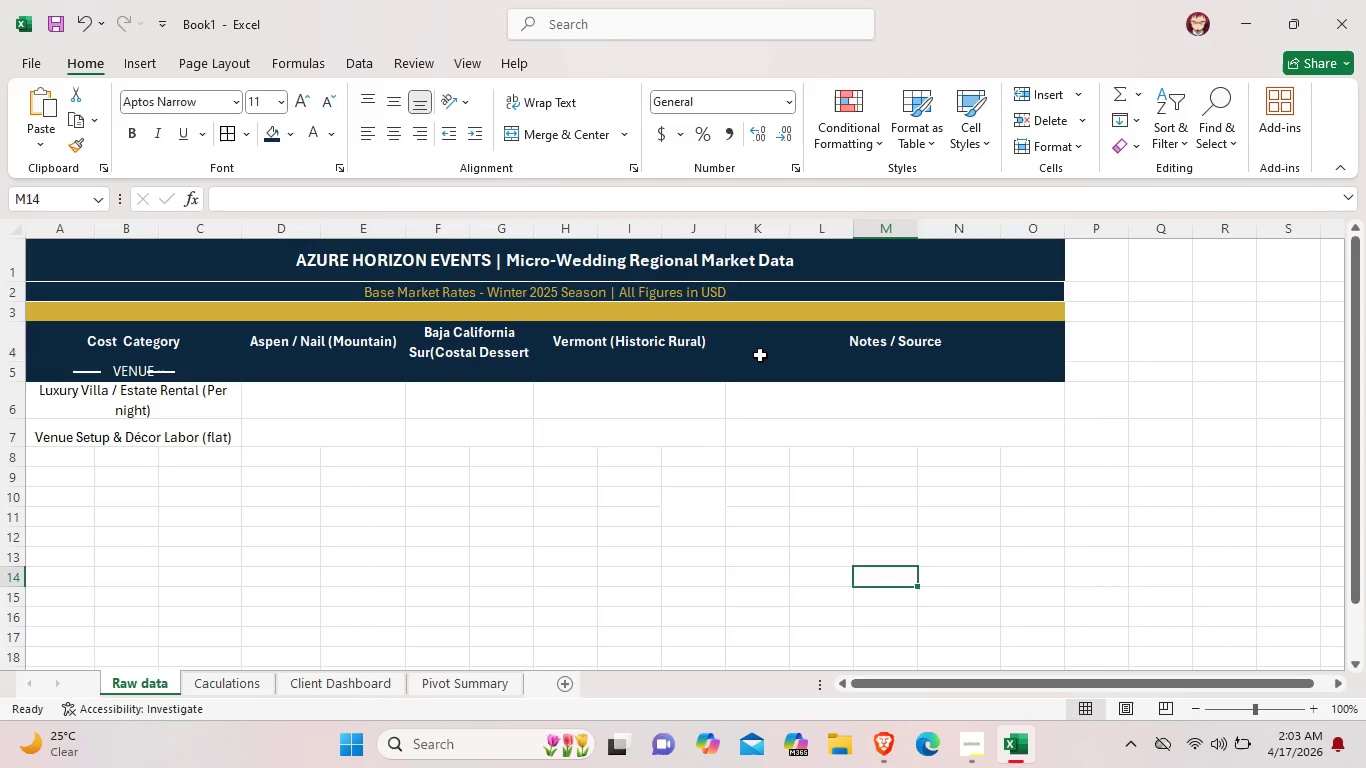 
left_click([760, 355])
 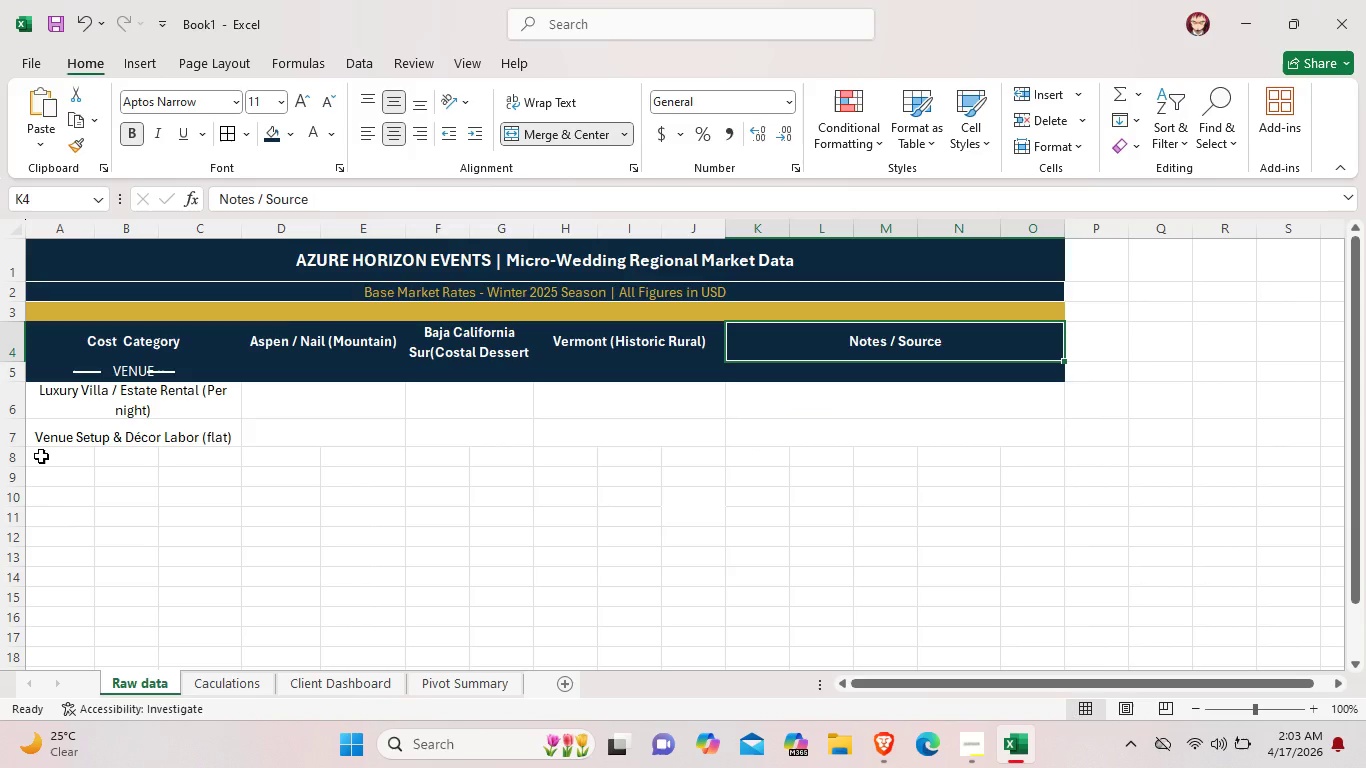 
left_click_drag(start_coordinate=[41, 456], to_coordinate=[201, 458])
 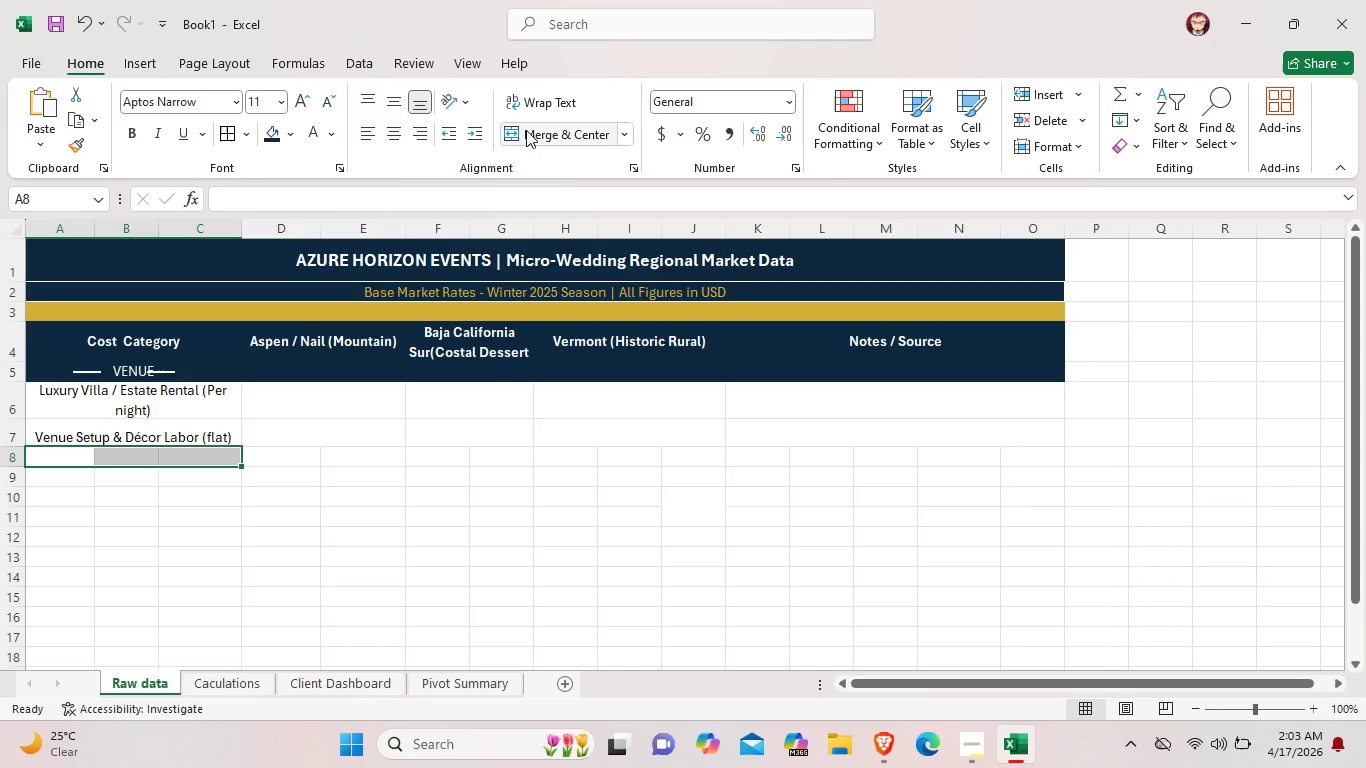 
left_click([526, 130])
 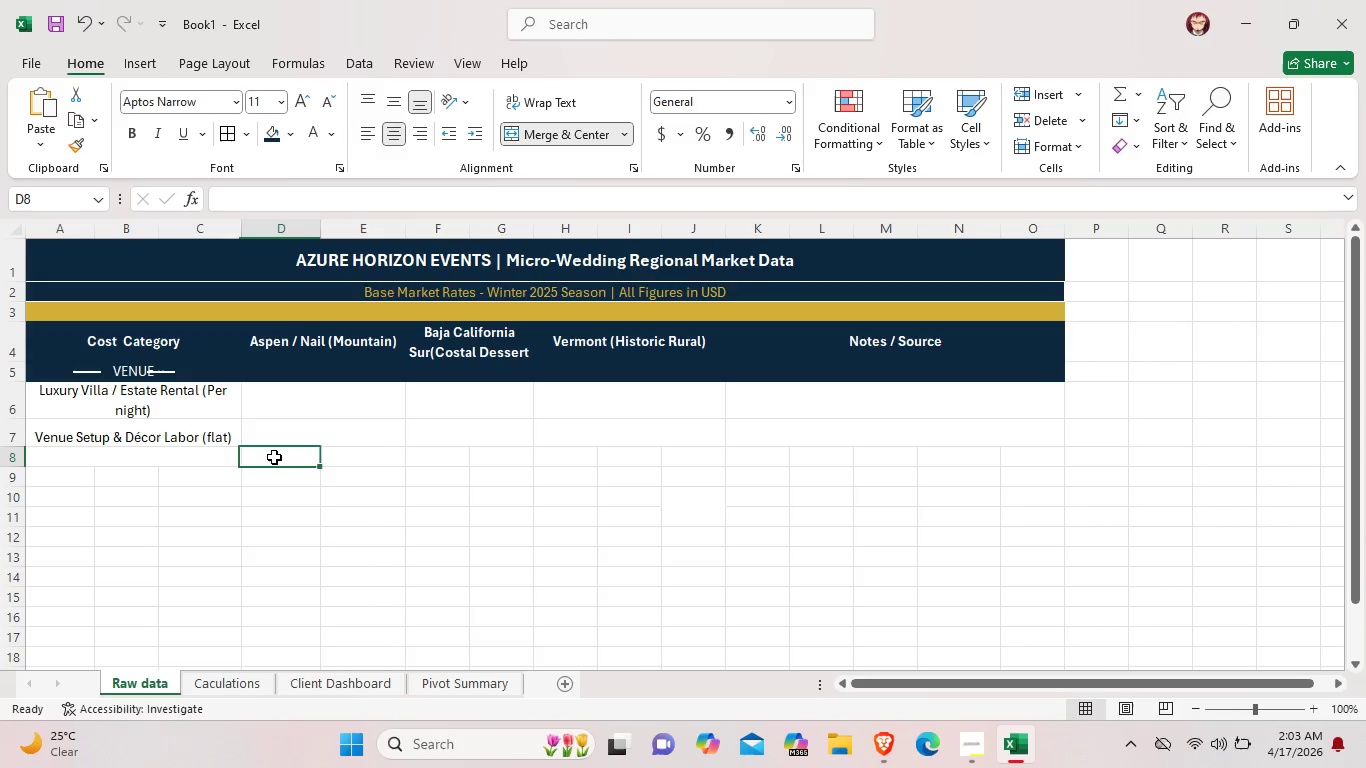 
left_click([274, 457])
 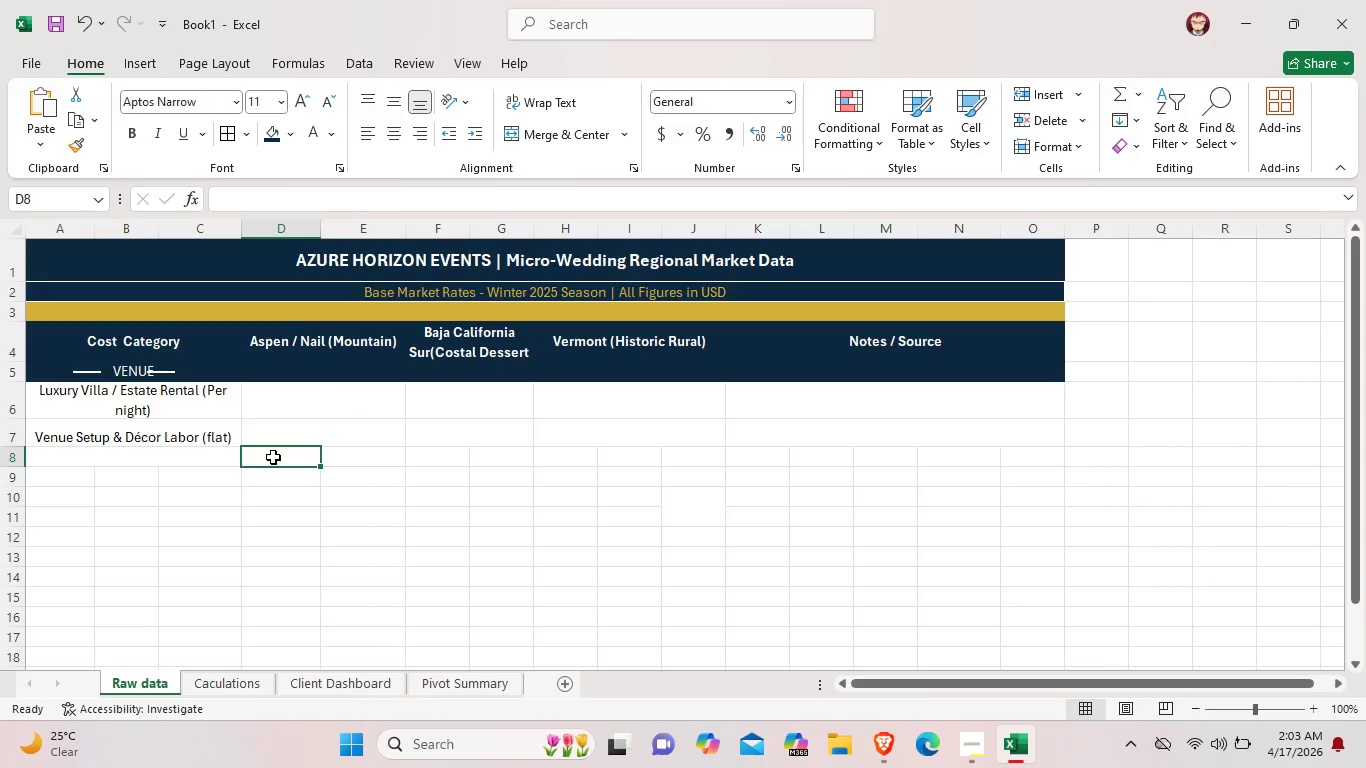 
left_click_drag(start_coordinate=[273, 457], to_coordinate=[369, 467])
 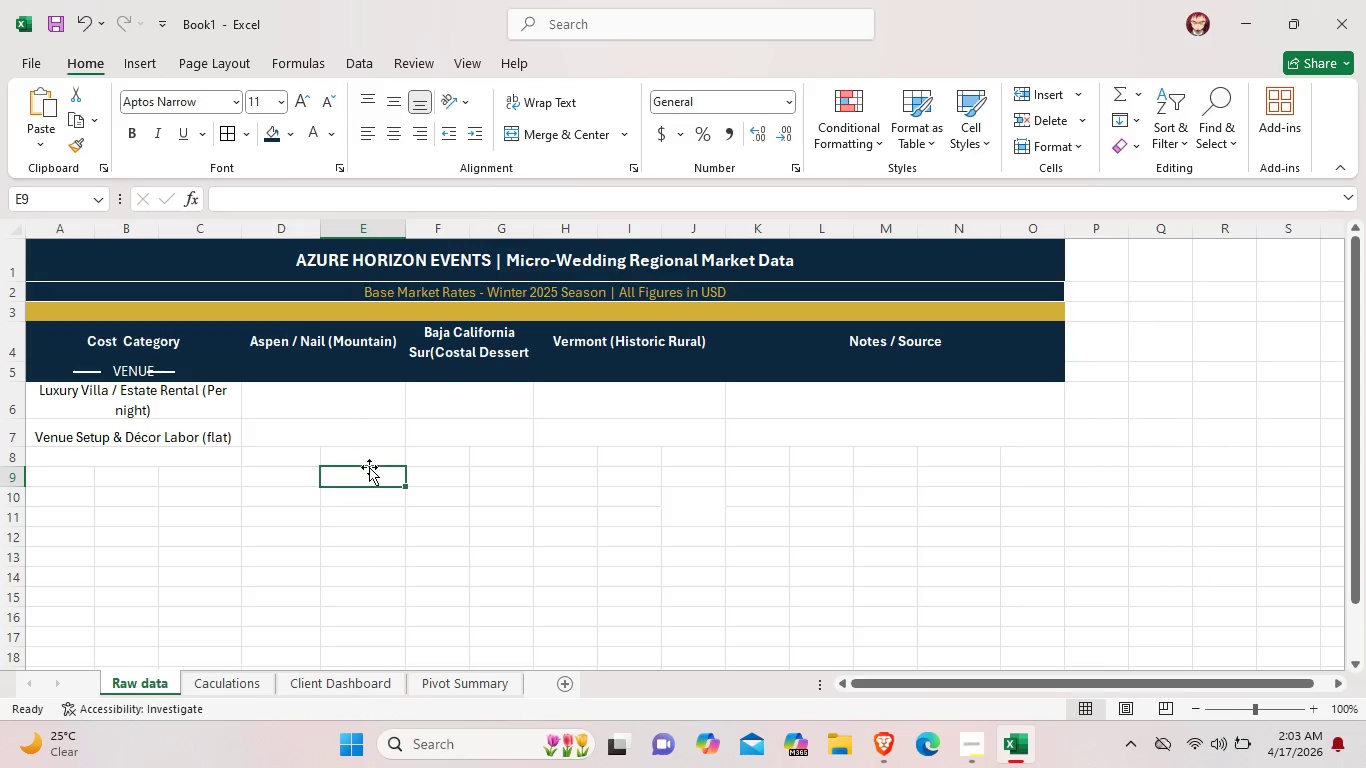 
left_click([369, 467])
 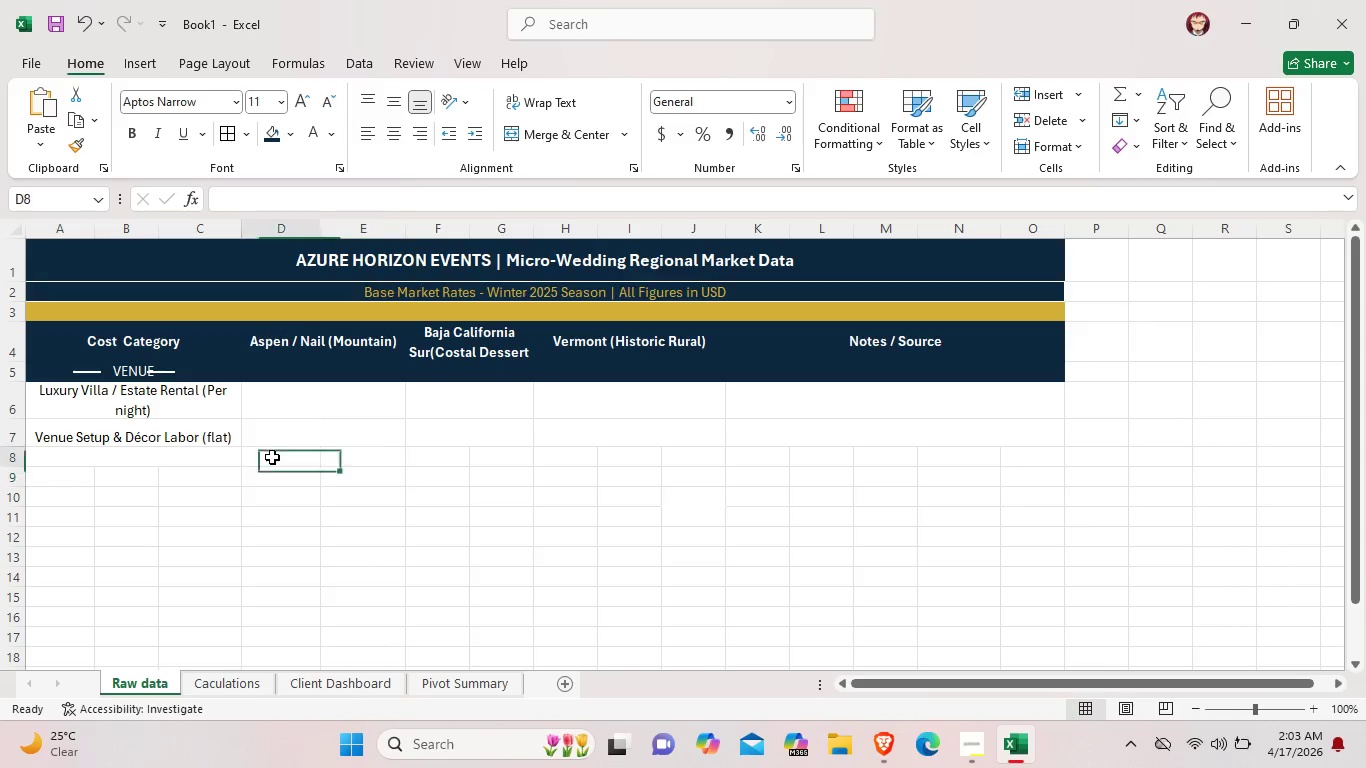 
left_click_drag(start_coordinate=[273, 457], to_coordinate=[373, 457])
 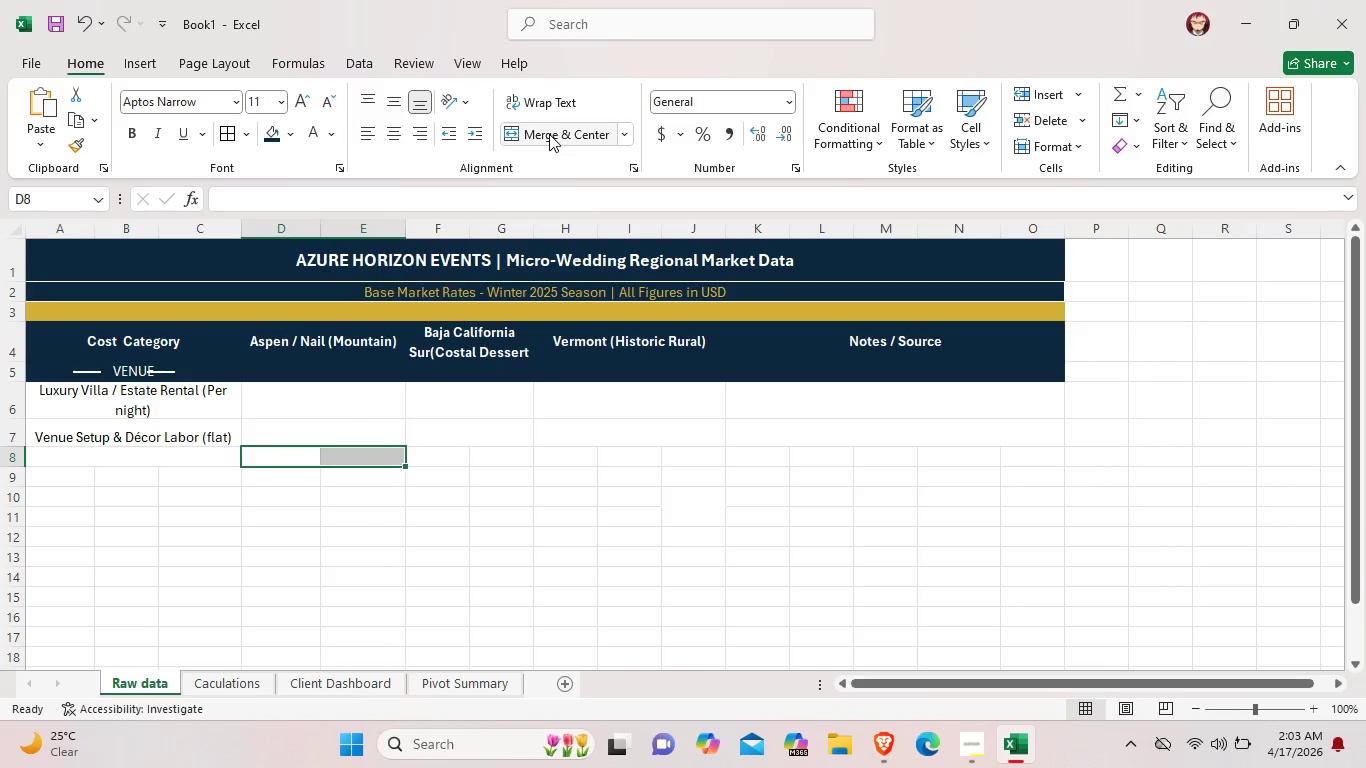 
left_click([549, 134])
 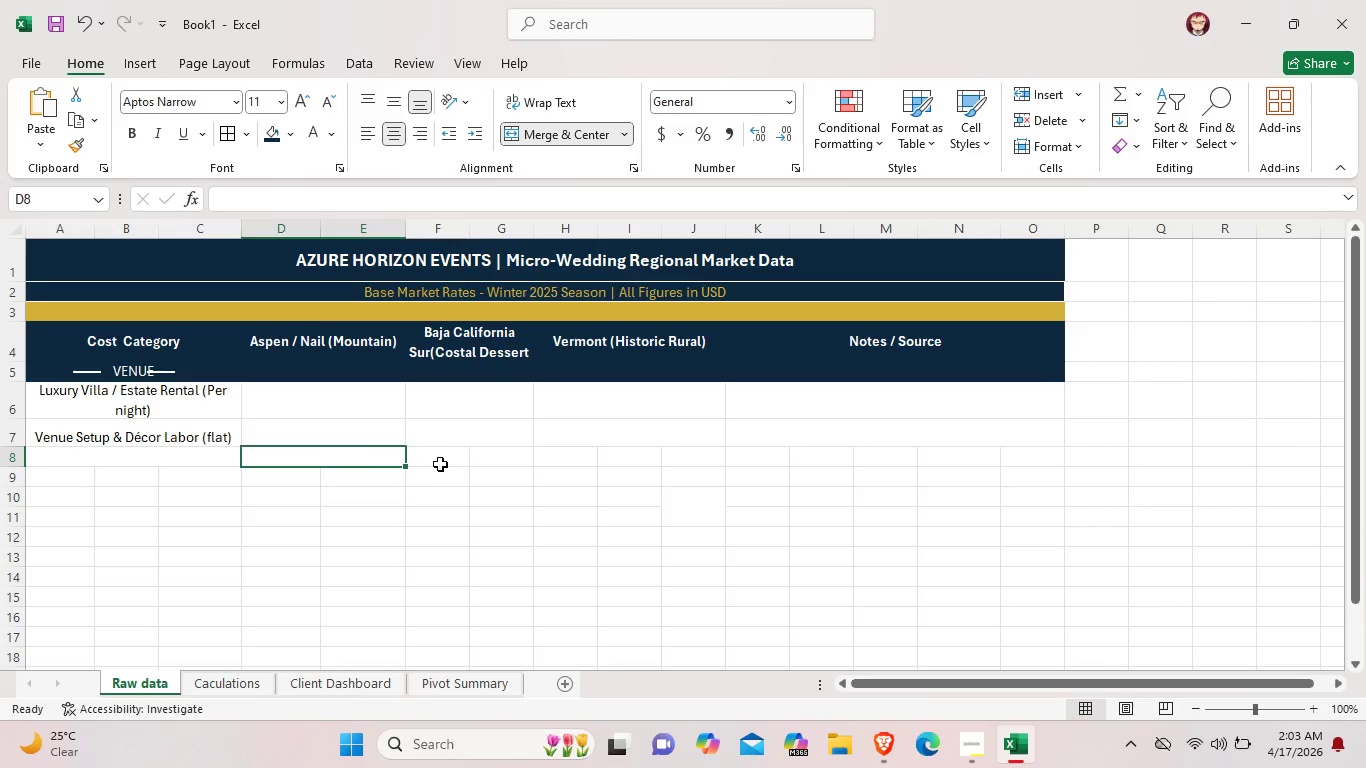 
left_click_drag(start_coordinate=[440, 464], to_coordinate=[504, 456])
 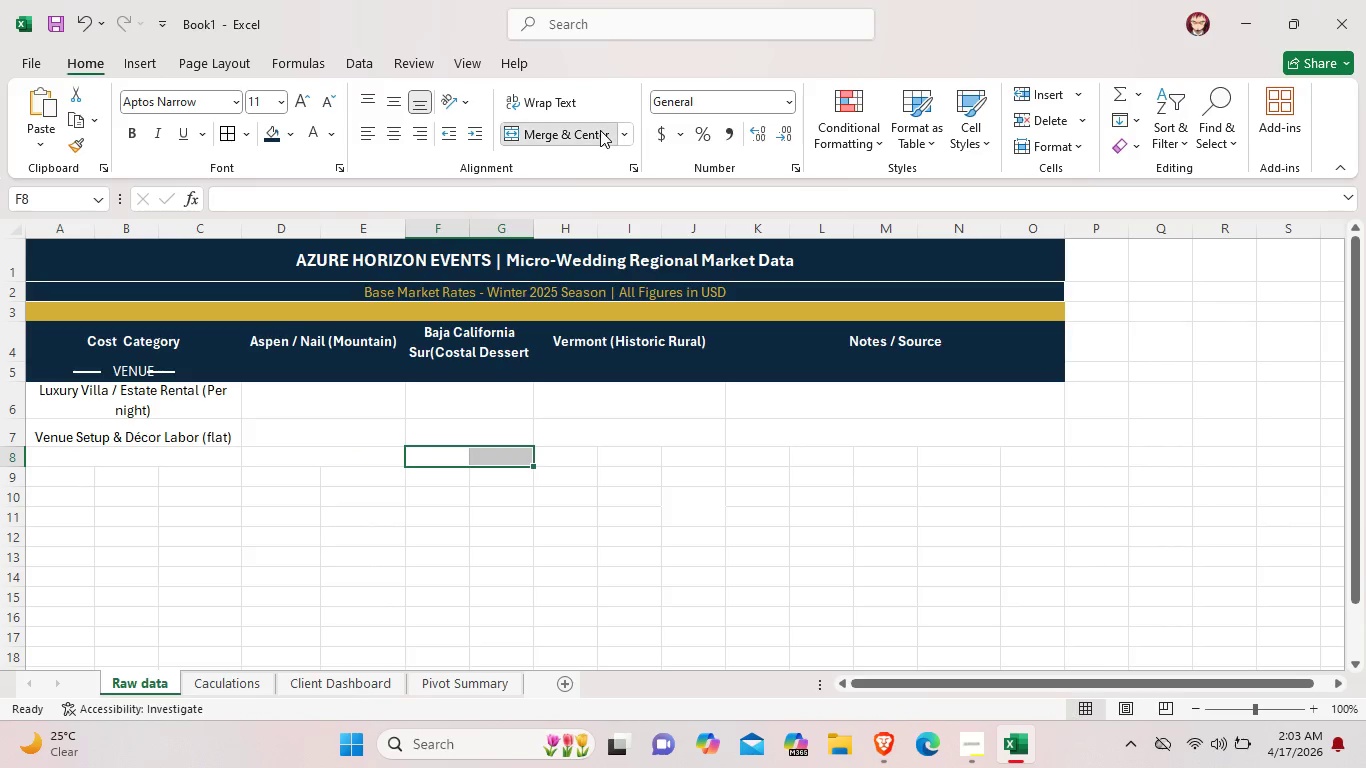 
left_click([600, 130])
 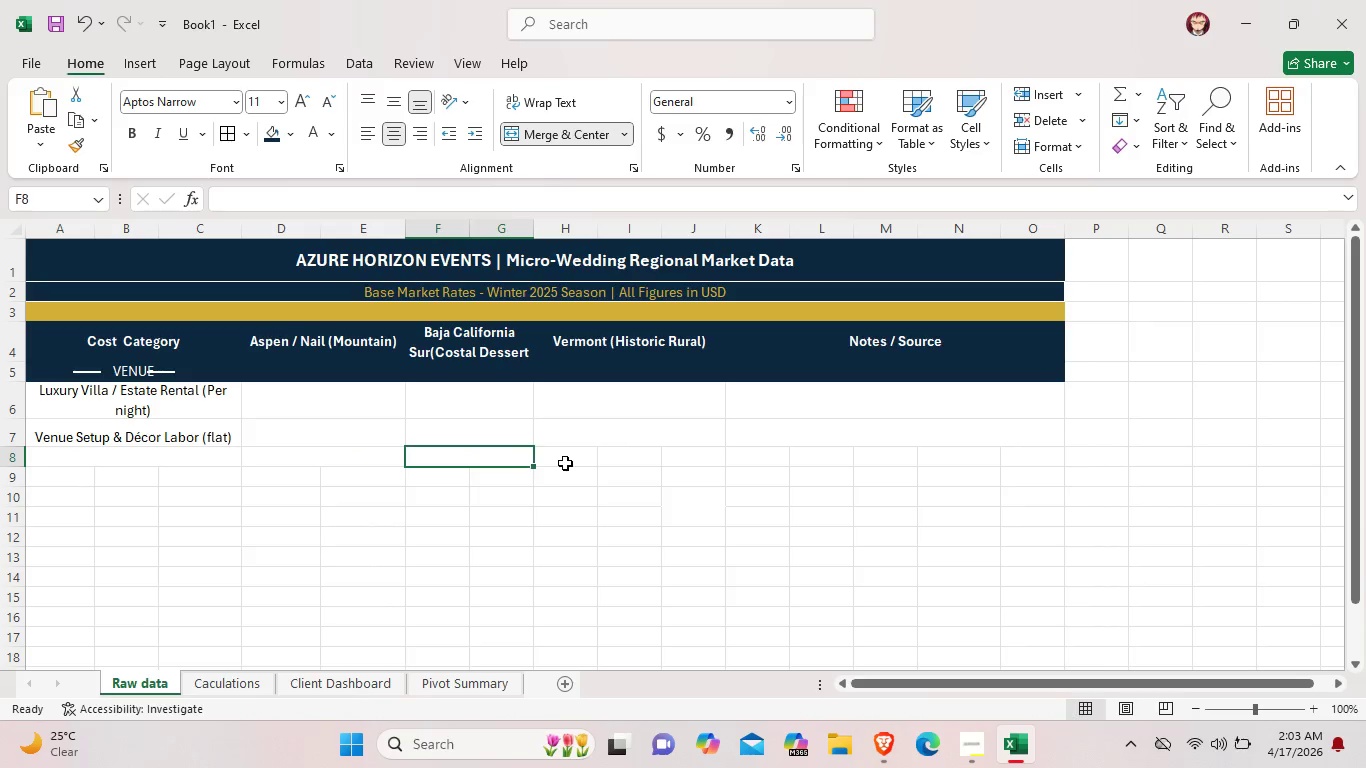 
left_click_drag(start_coordinate=[565, 463], to_coordinate=[680, 460])
 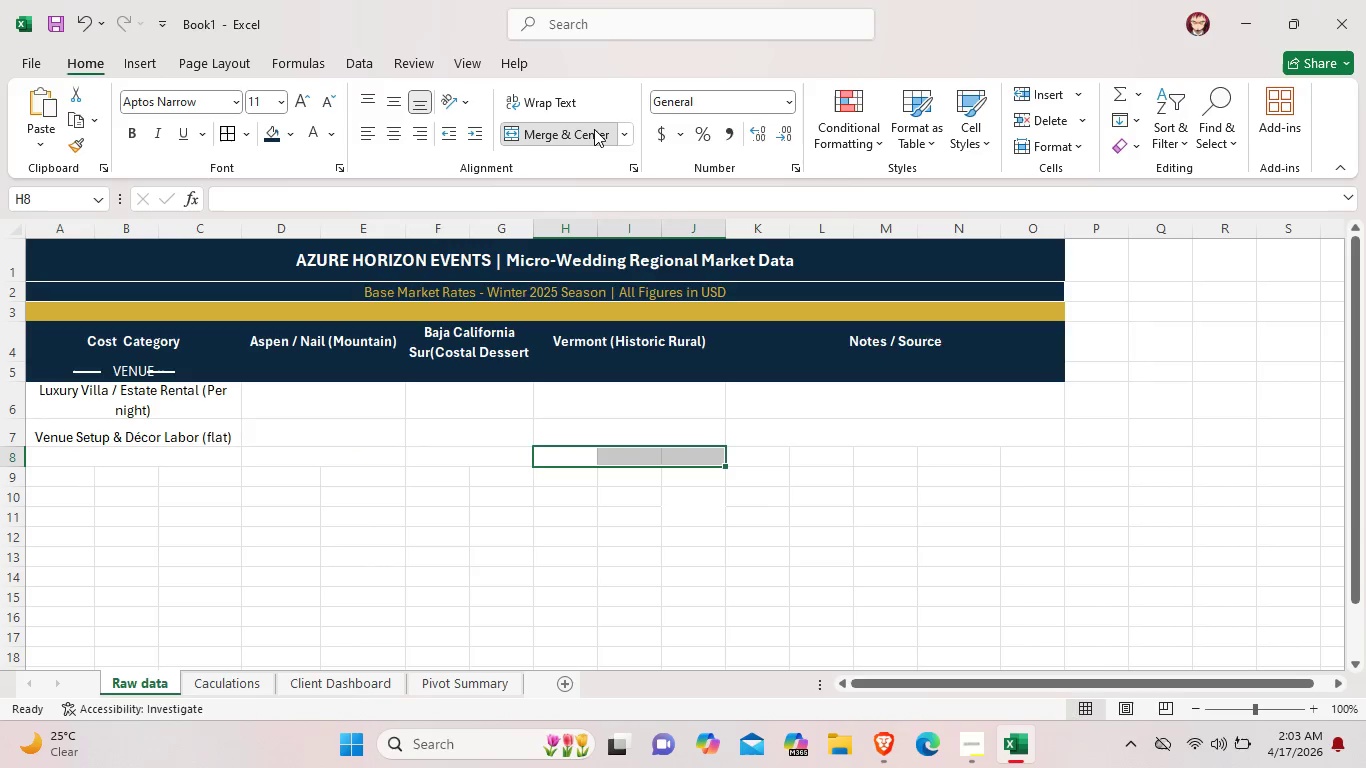 
left_click([594, 129])
 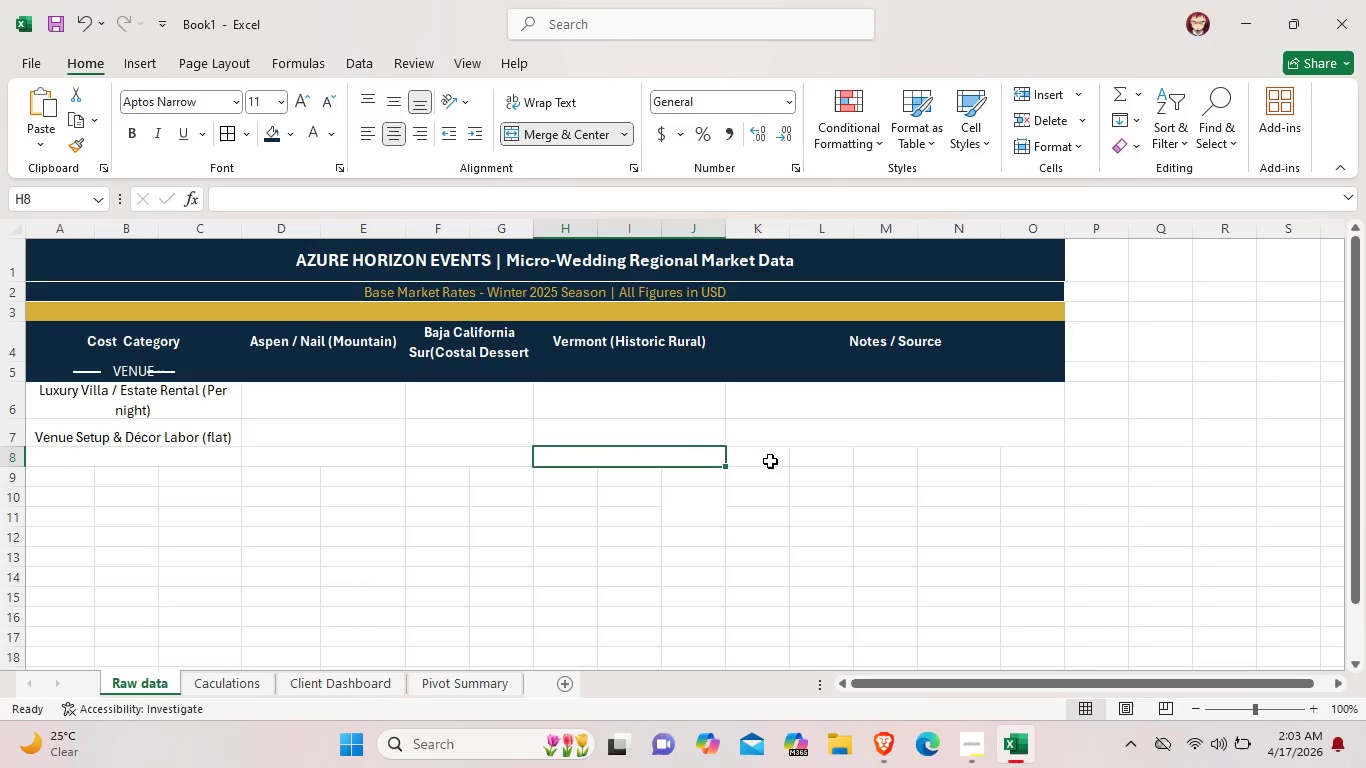 
left_click_drag(start_coordinate=[769, 460], to_coordinate=[1019, 453])
 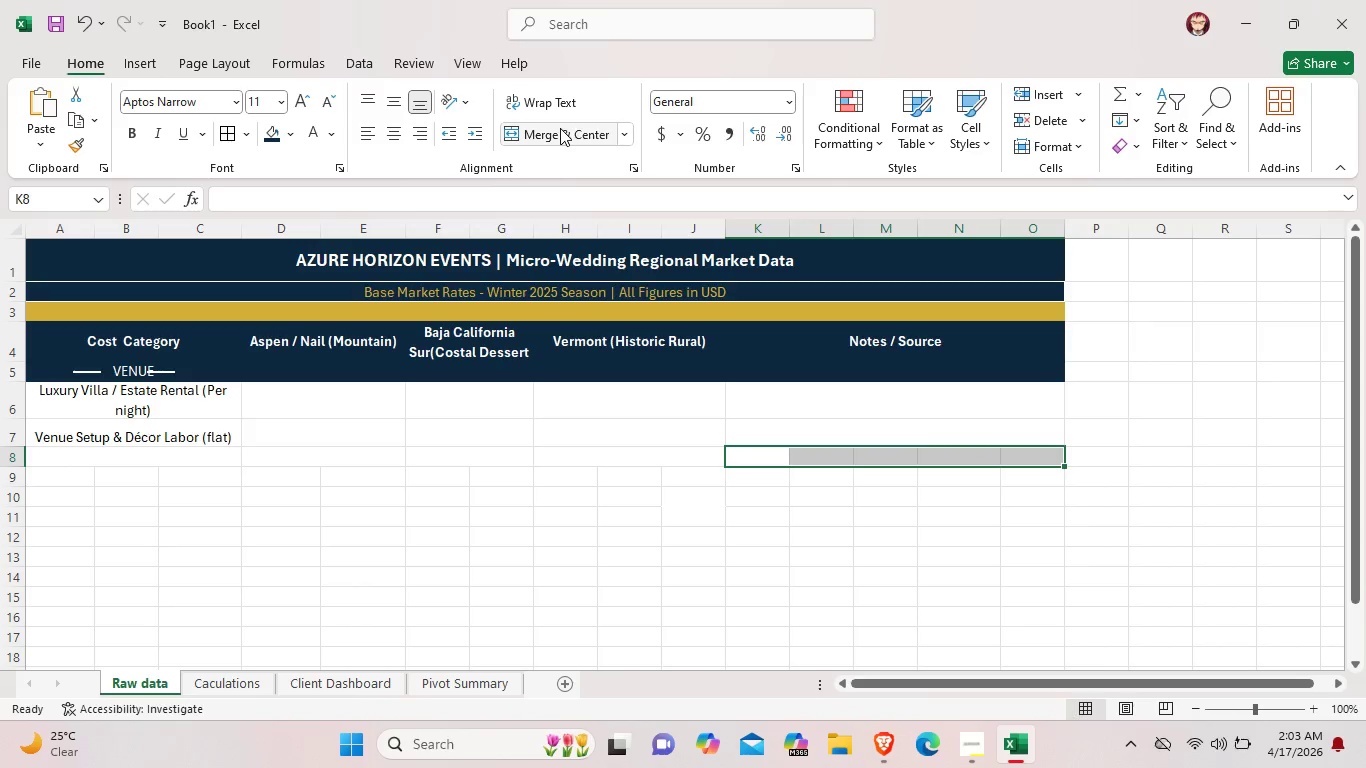 
left_click([560, 128])
 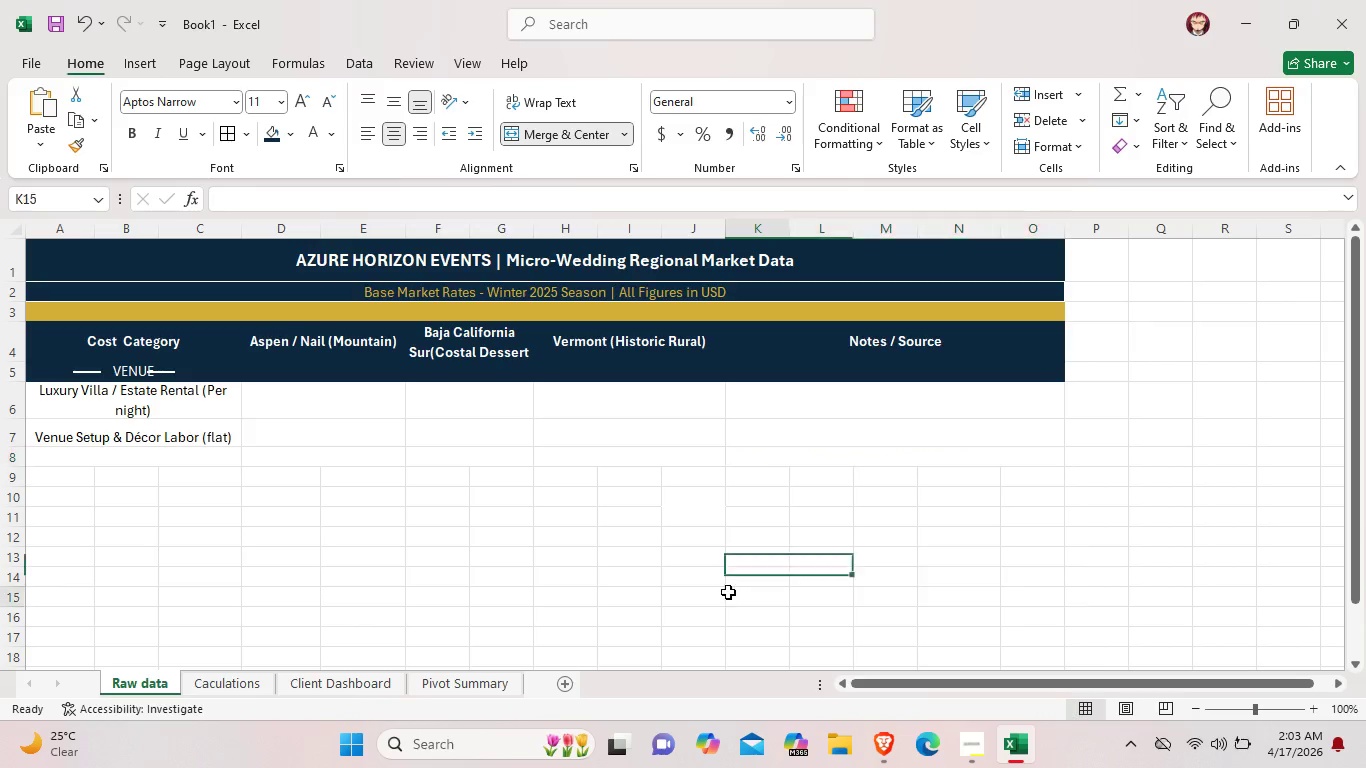 
left_click([728, 592])
 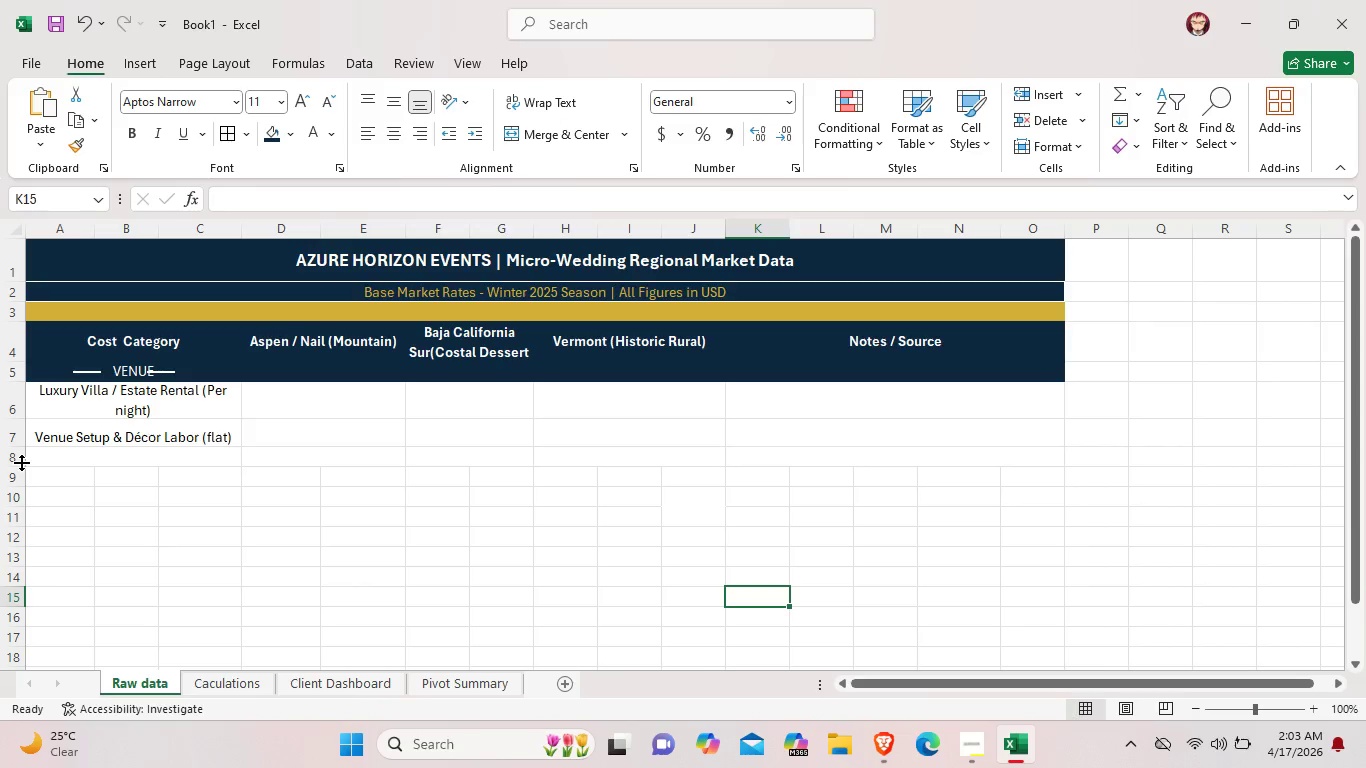 
left_click_drag(start_coordinate=[17, 464], to_coordinate=[18, 474])
 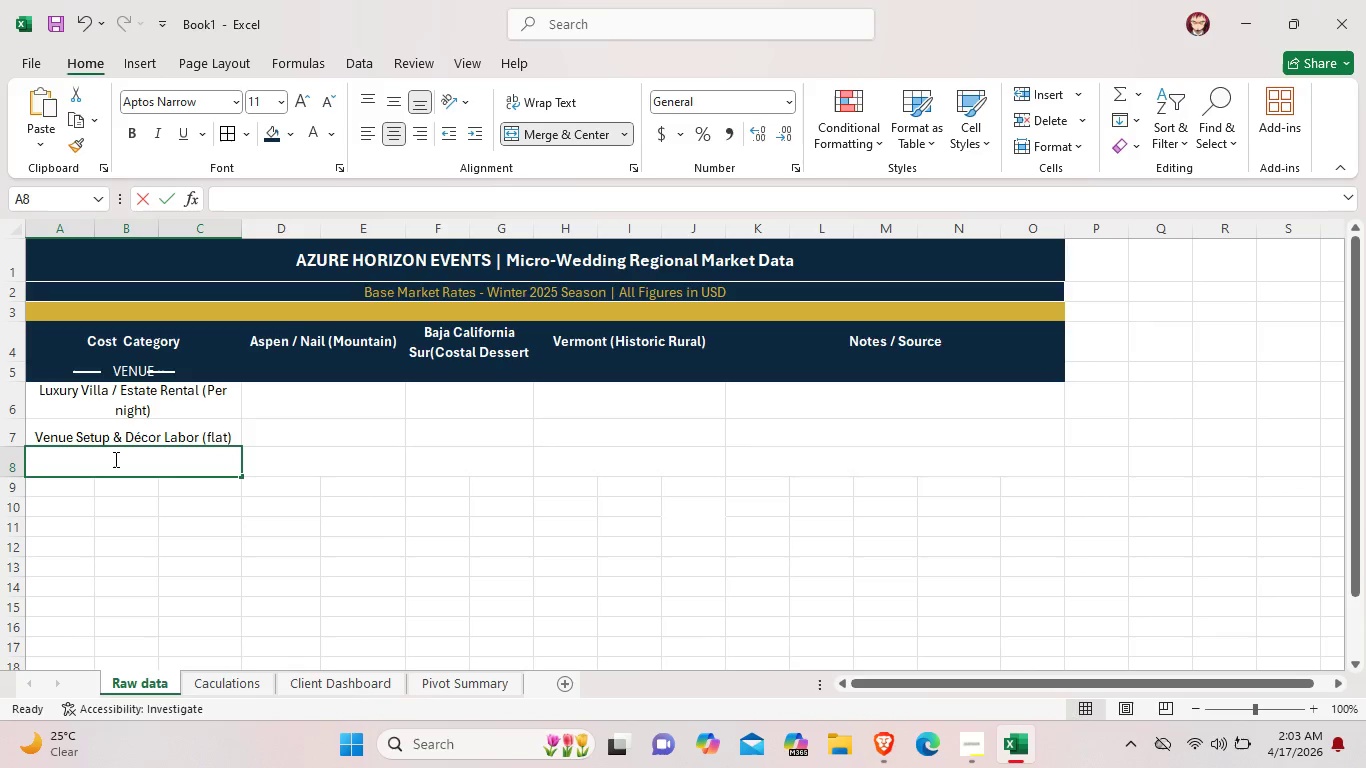 
double_click([114, 459])
 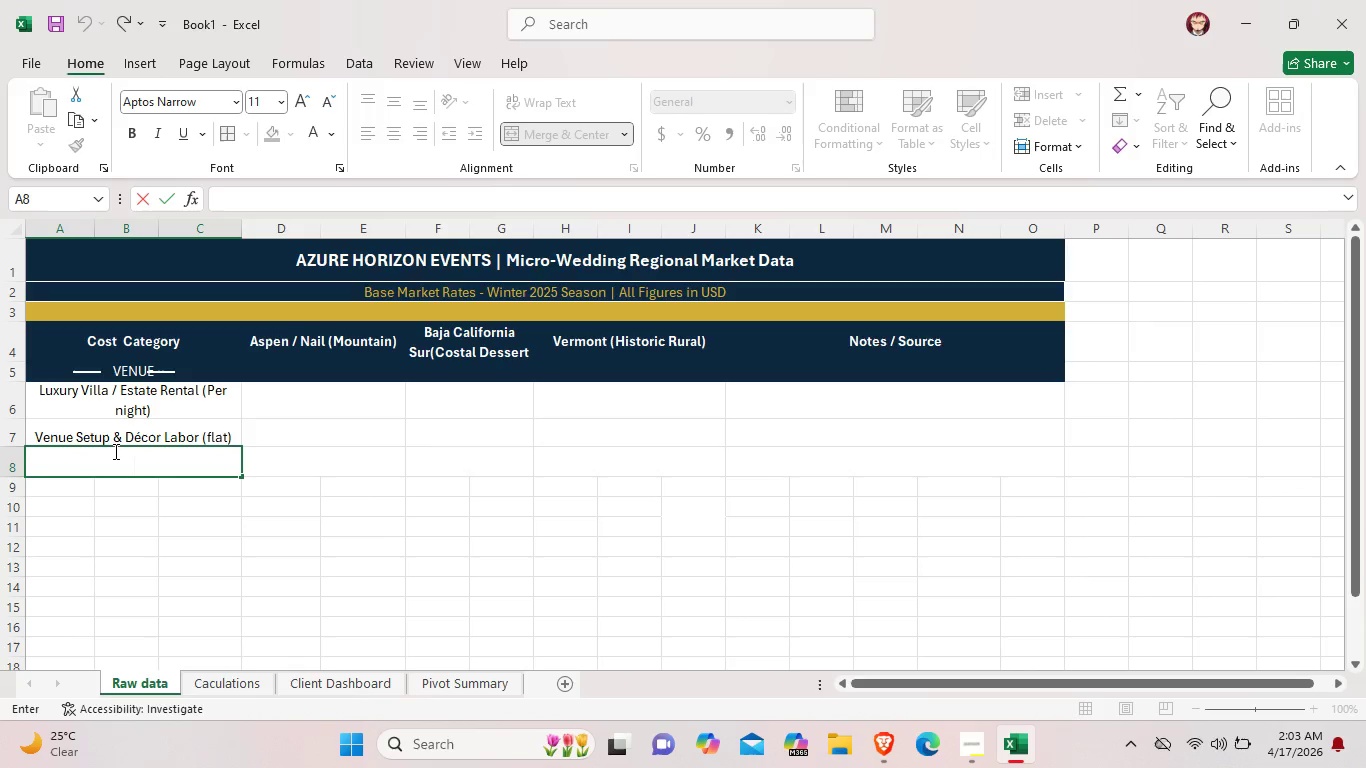 
type(Permit & Insurance (fa)
key(Backspace)
type(lat))
 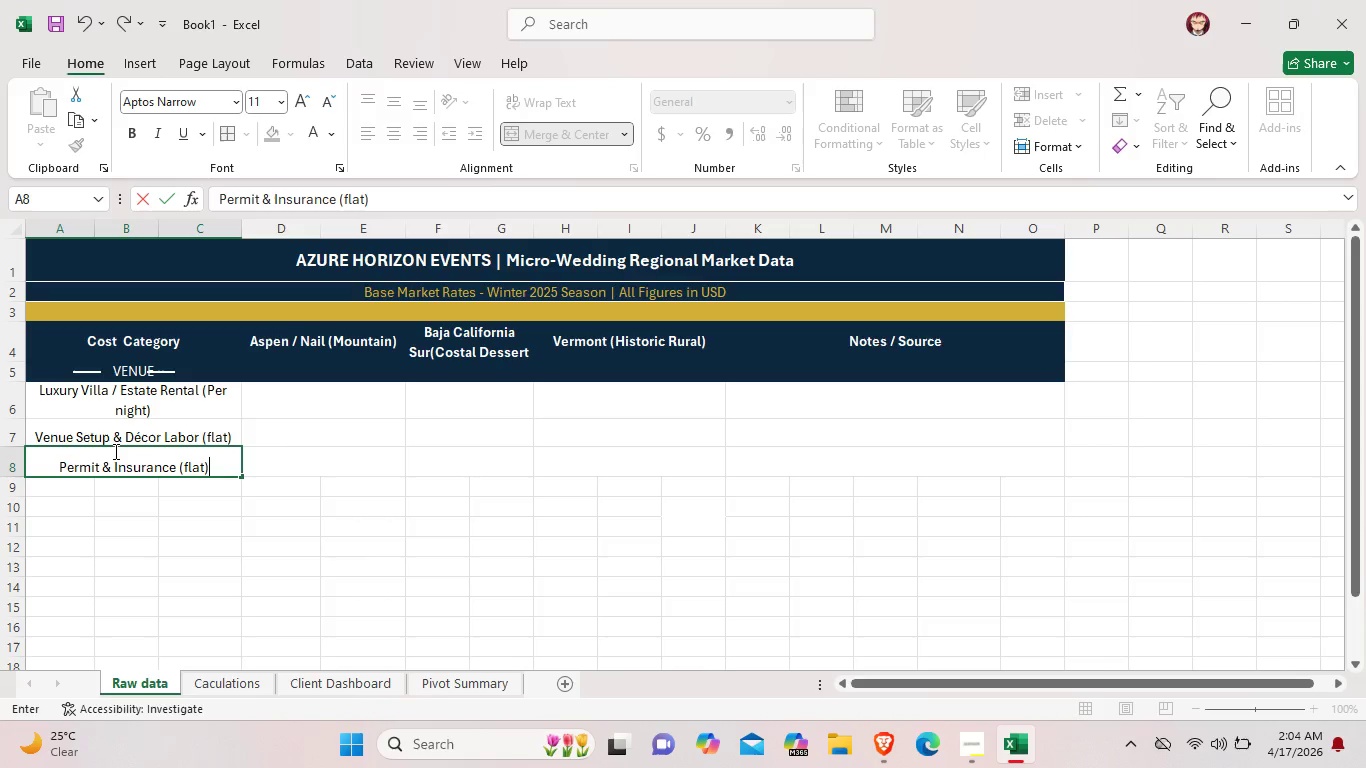 
left_click([330, 458])
 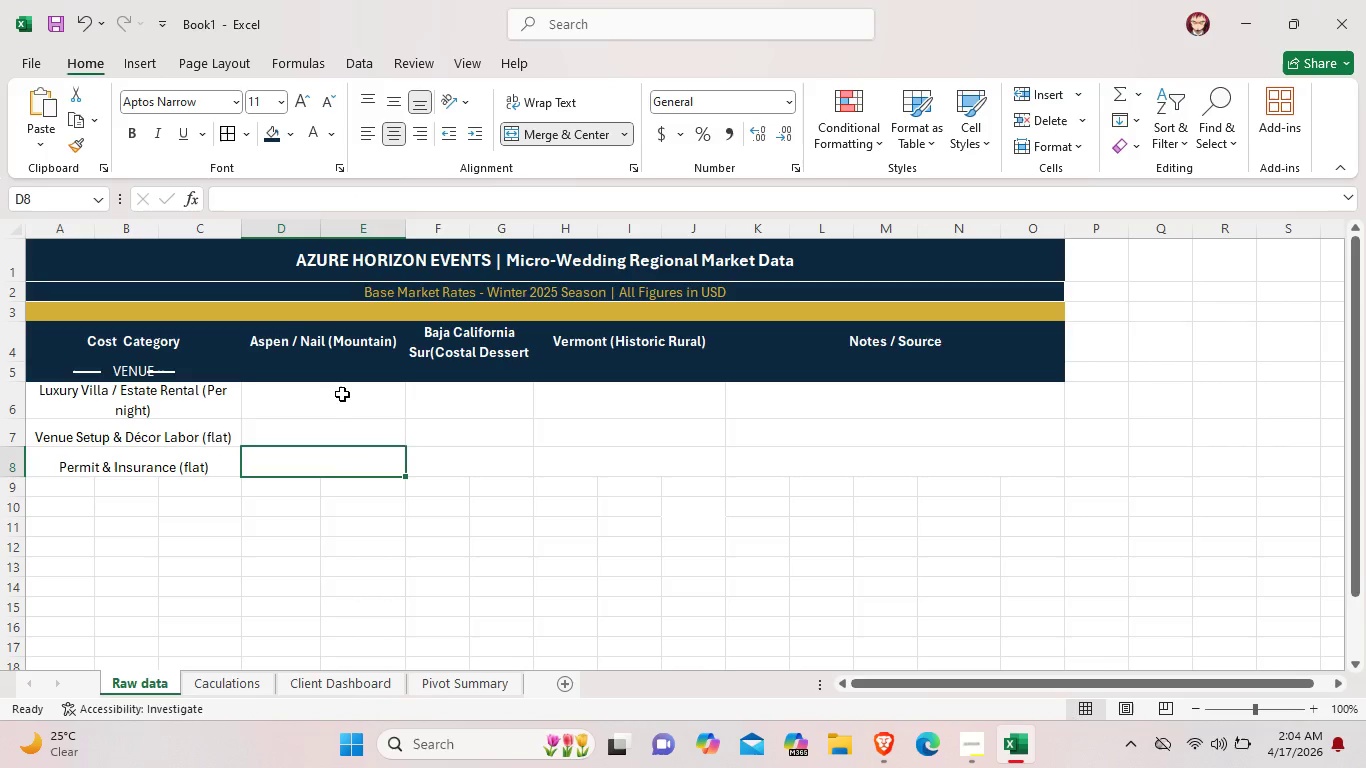 
double_click([342, 394])
 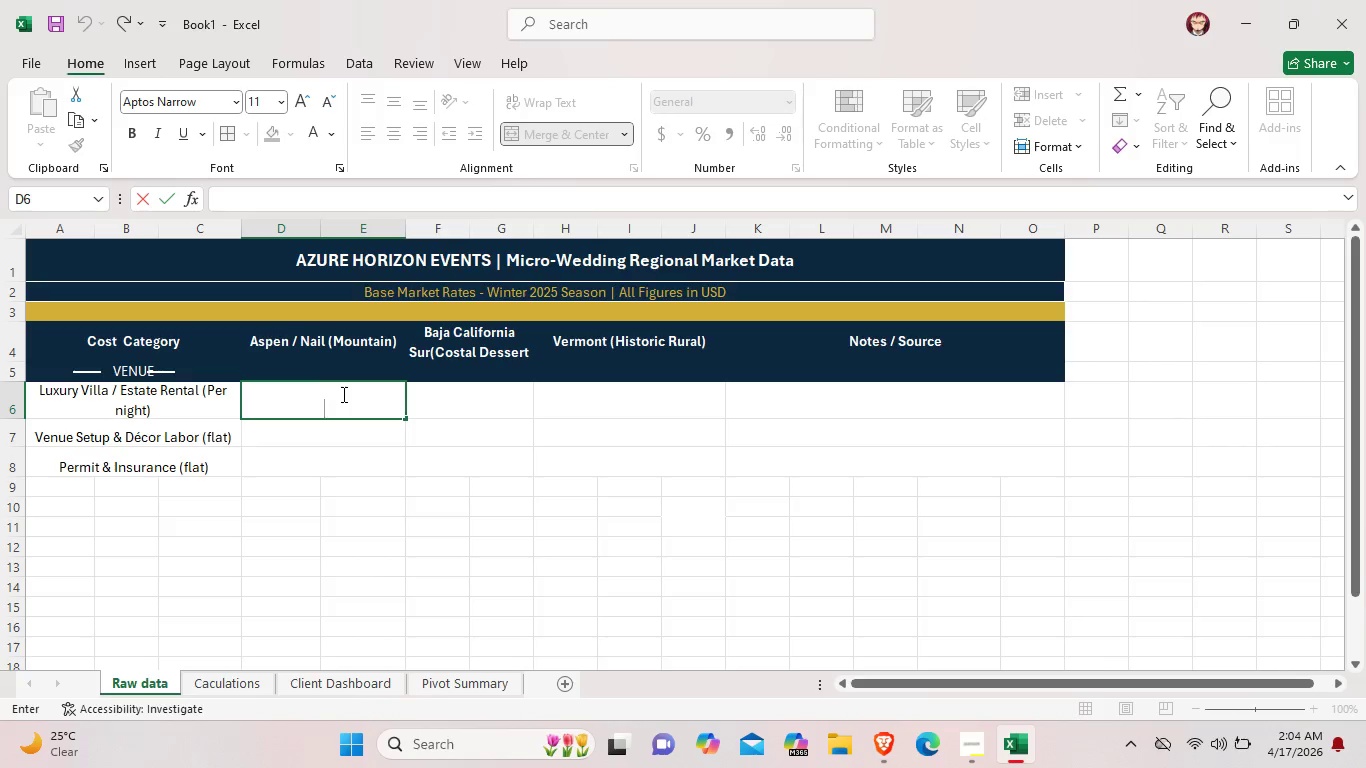 
type($12,500)
 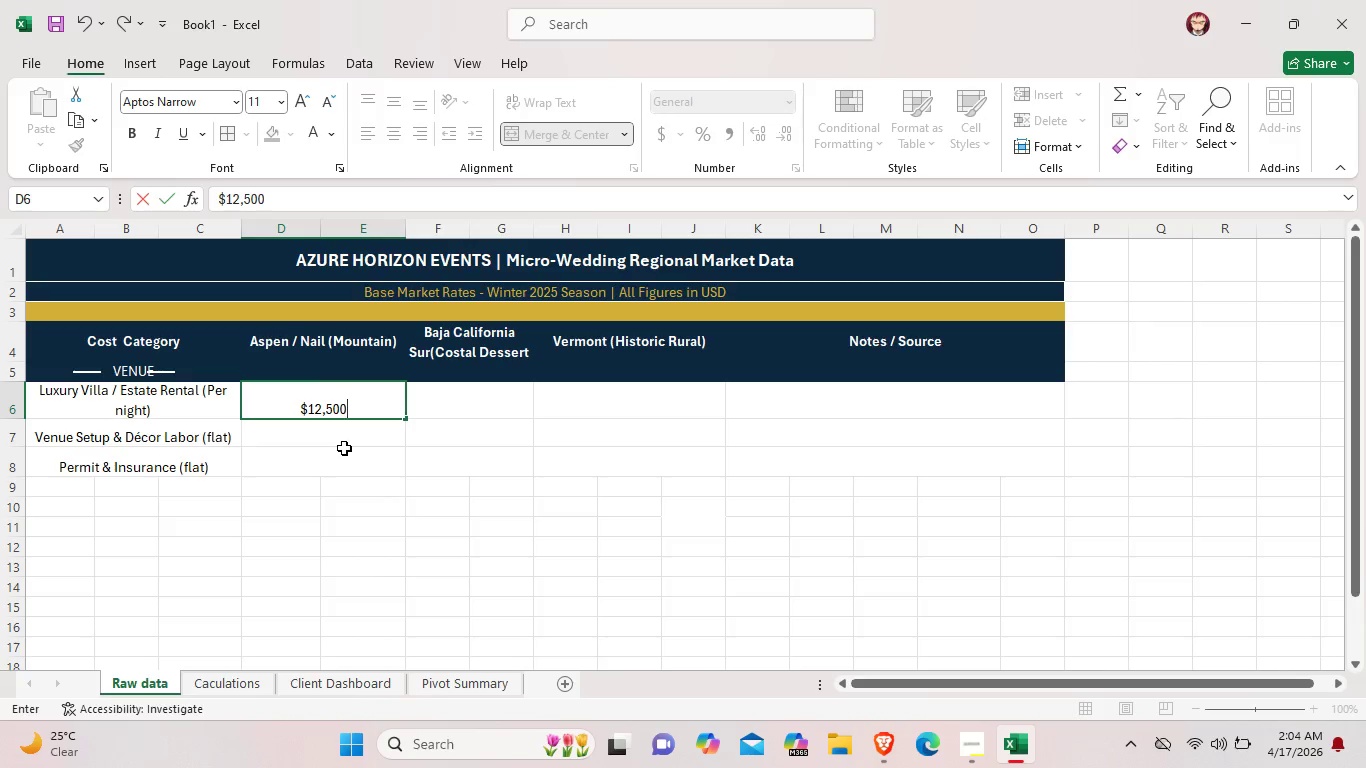 
double_click([344, 446])
 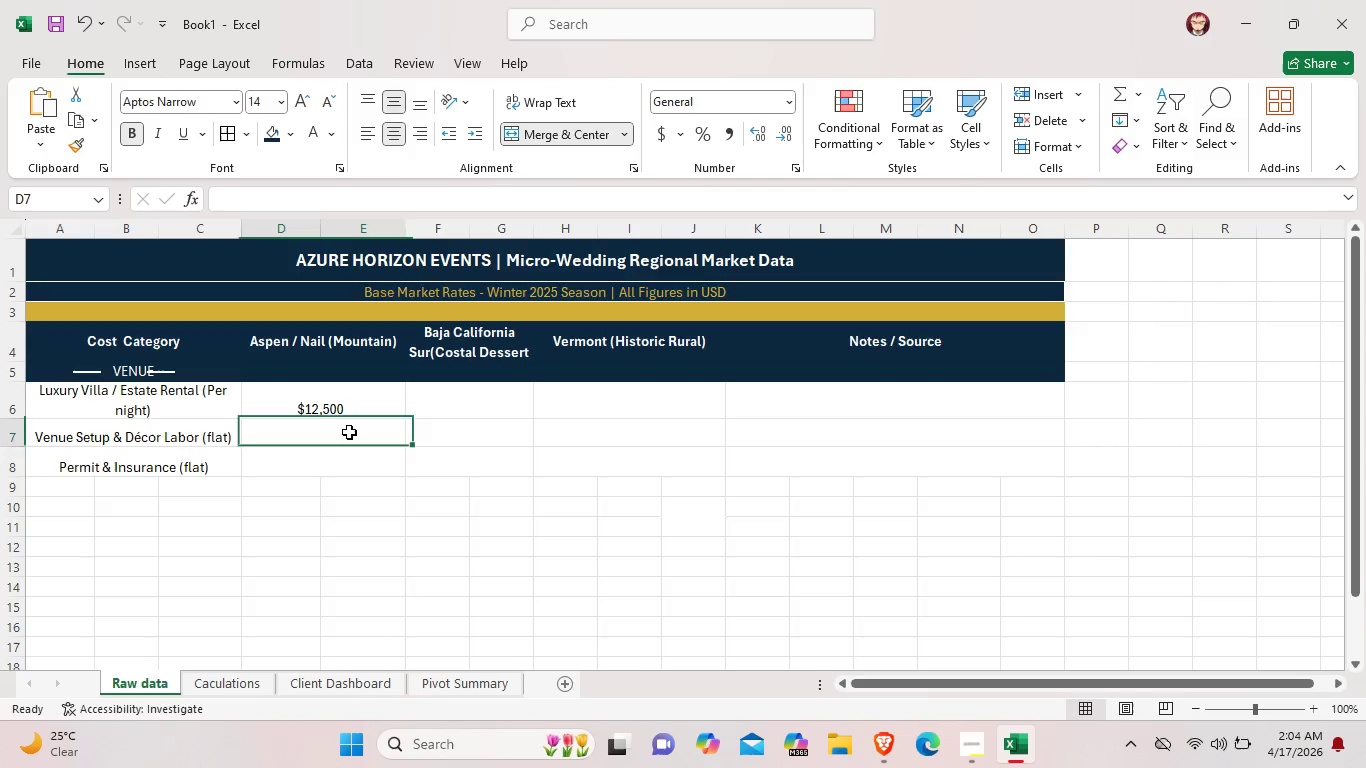 
double_click([349, 432])
 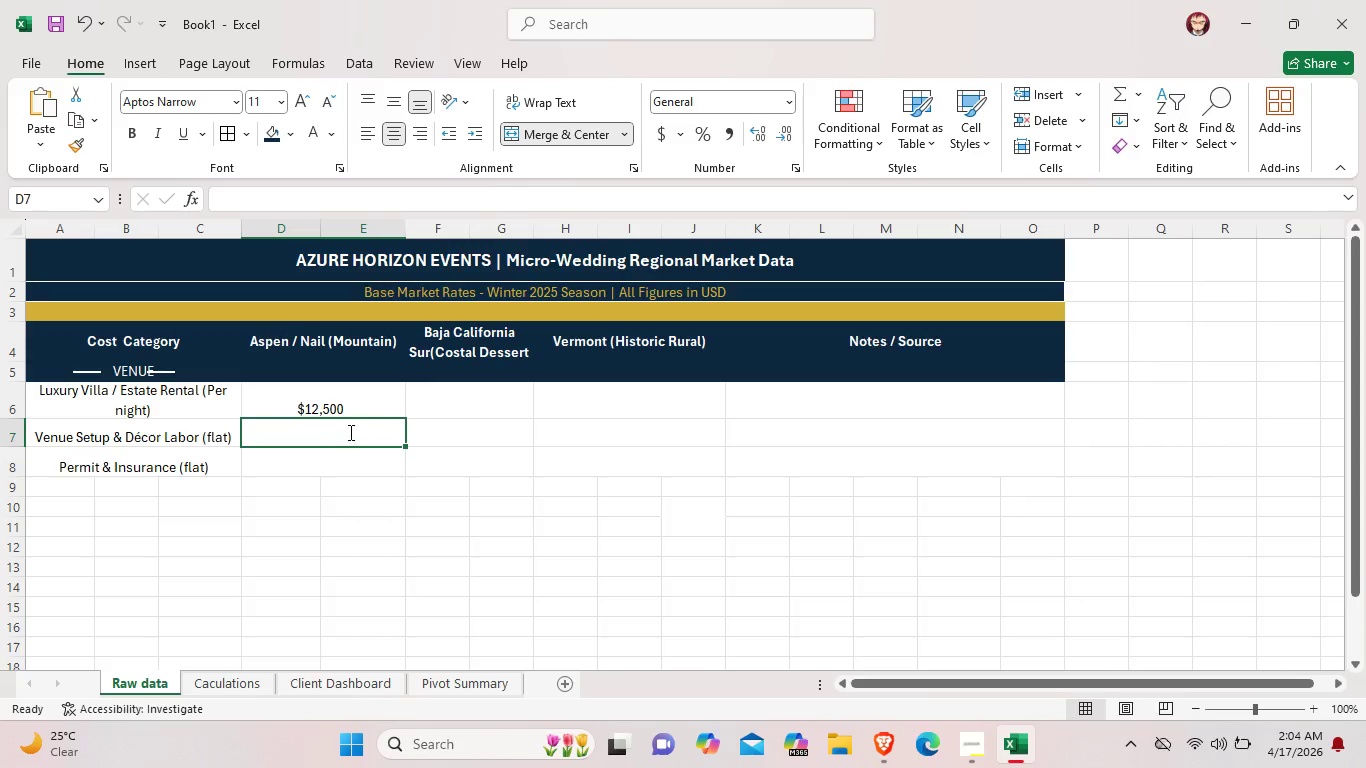 
double_click([349, 432])
 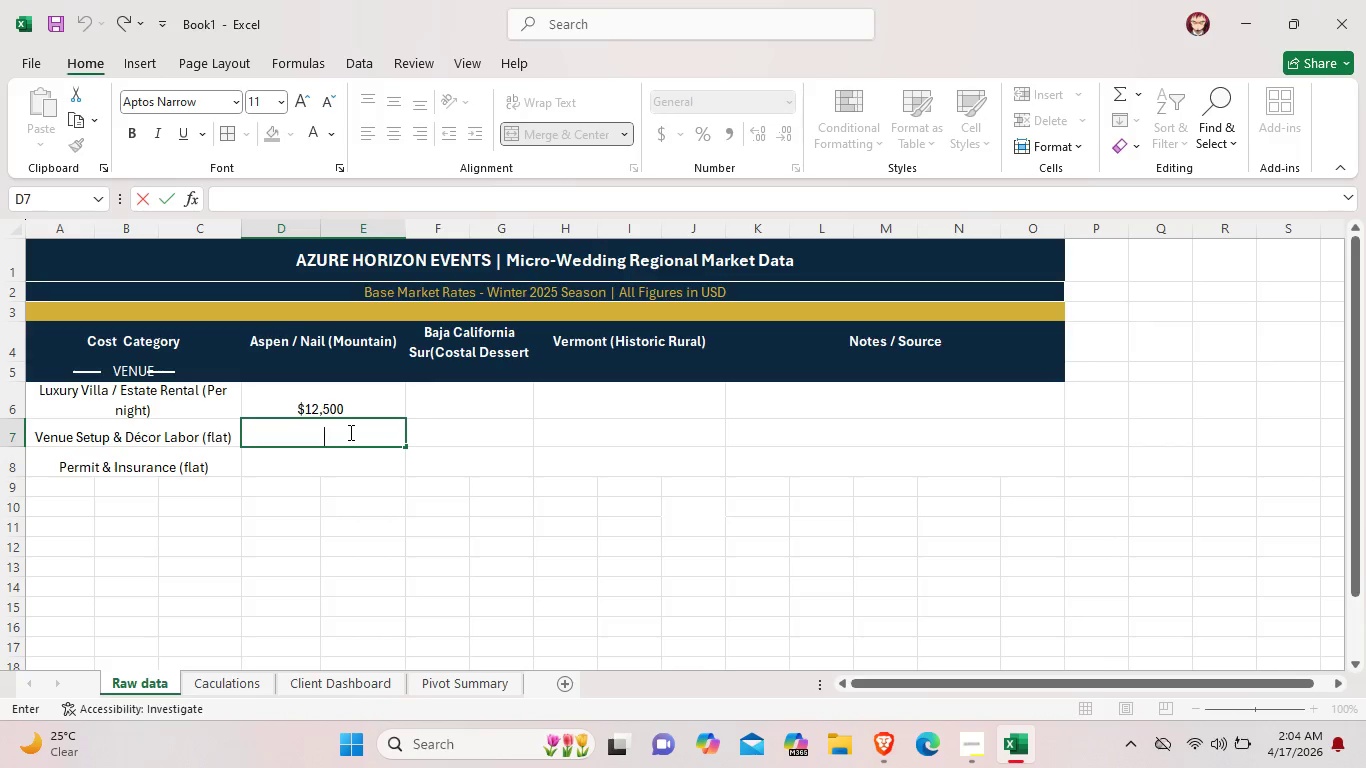 
type($3,200)
 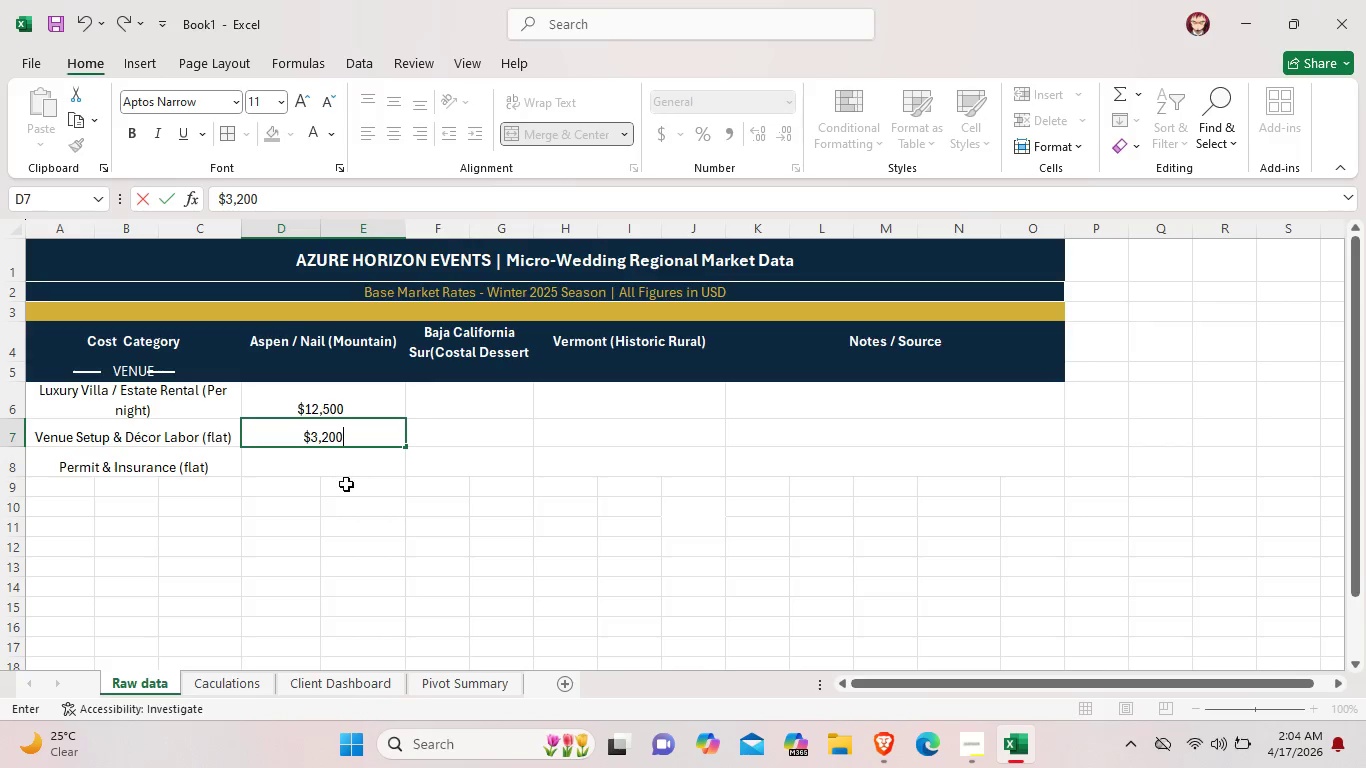 
double_click([351, 464])
 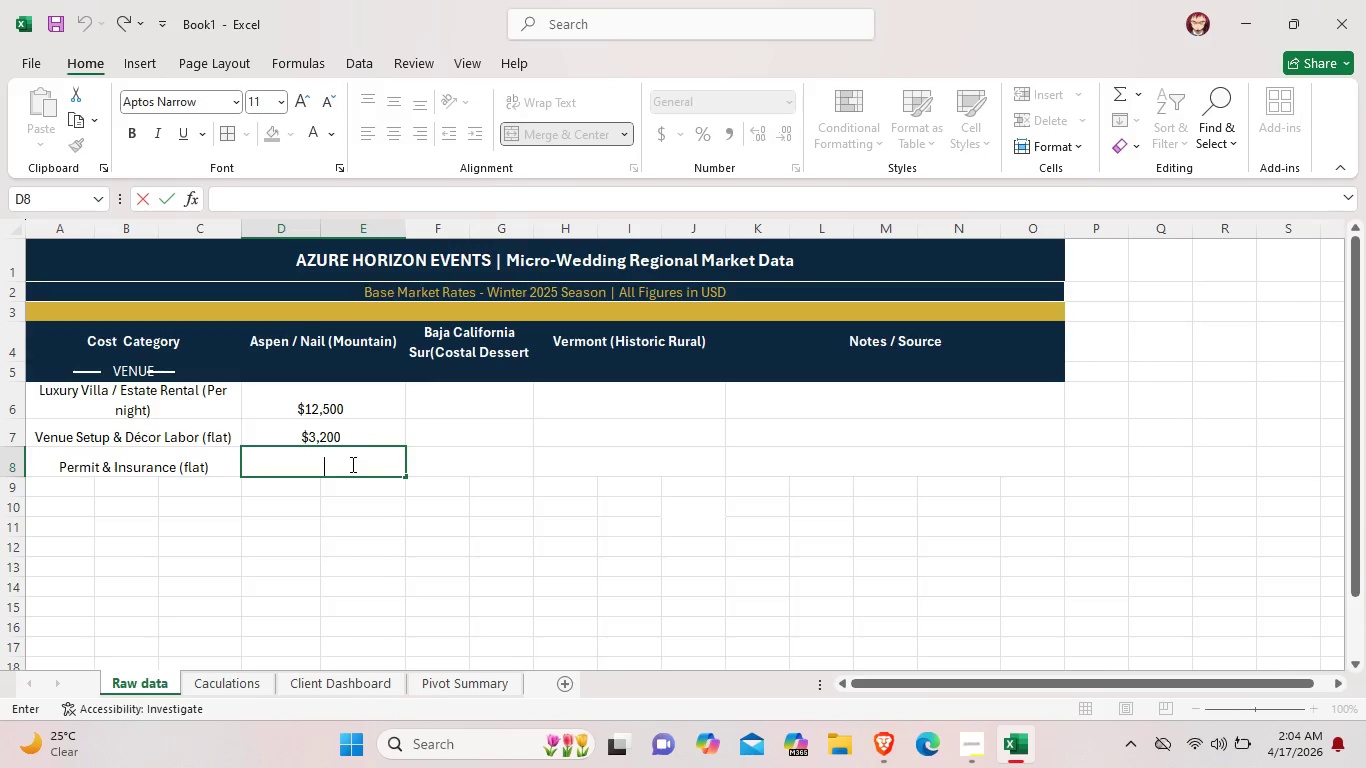 
hold_key(key=ShiftLeft, duration=0.36)
 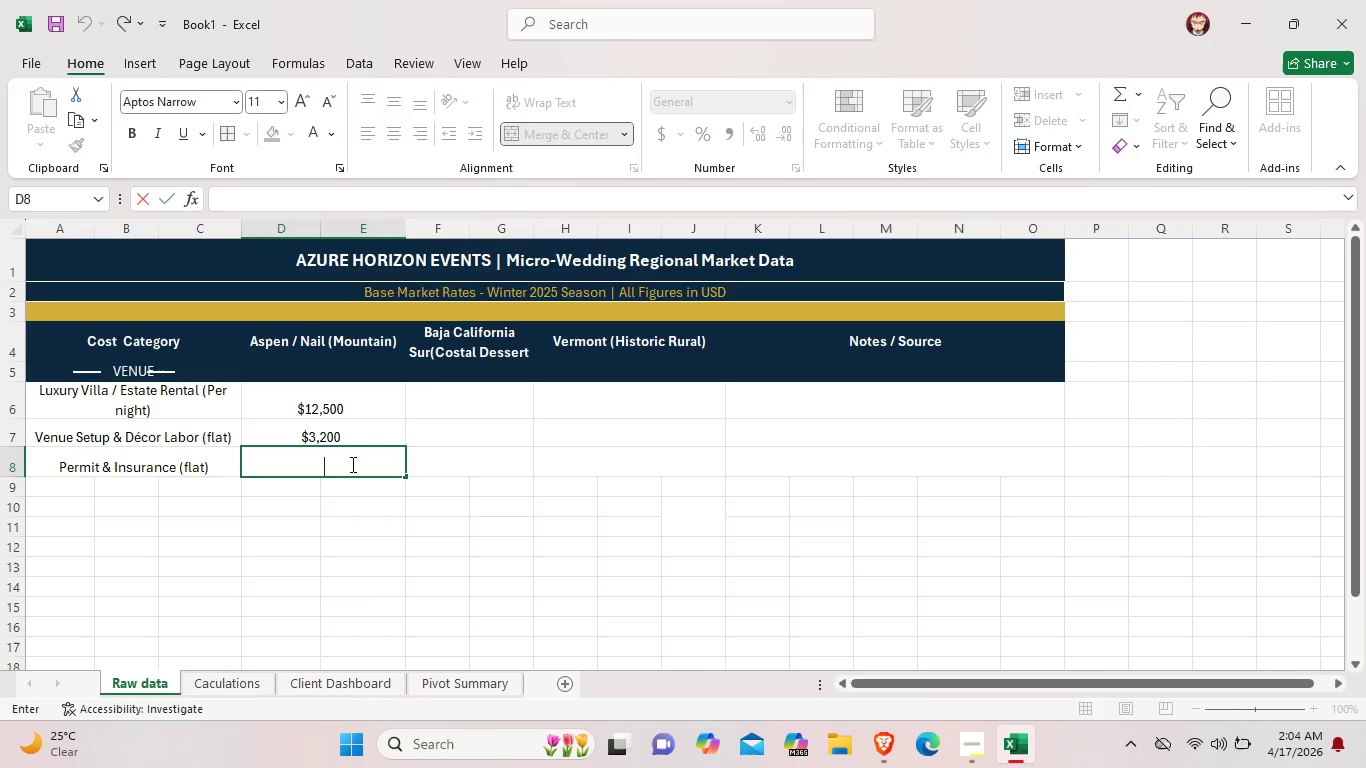 
key(Shift+4)
 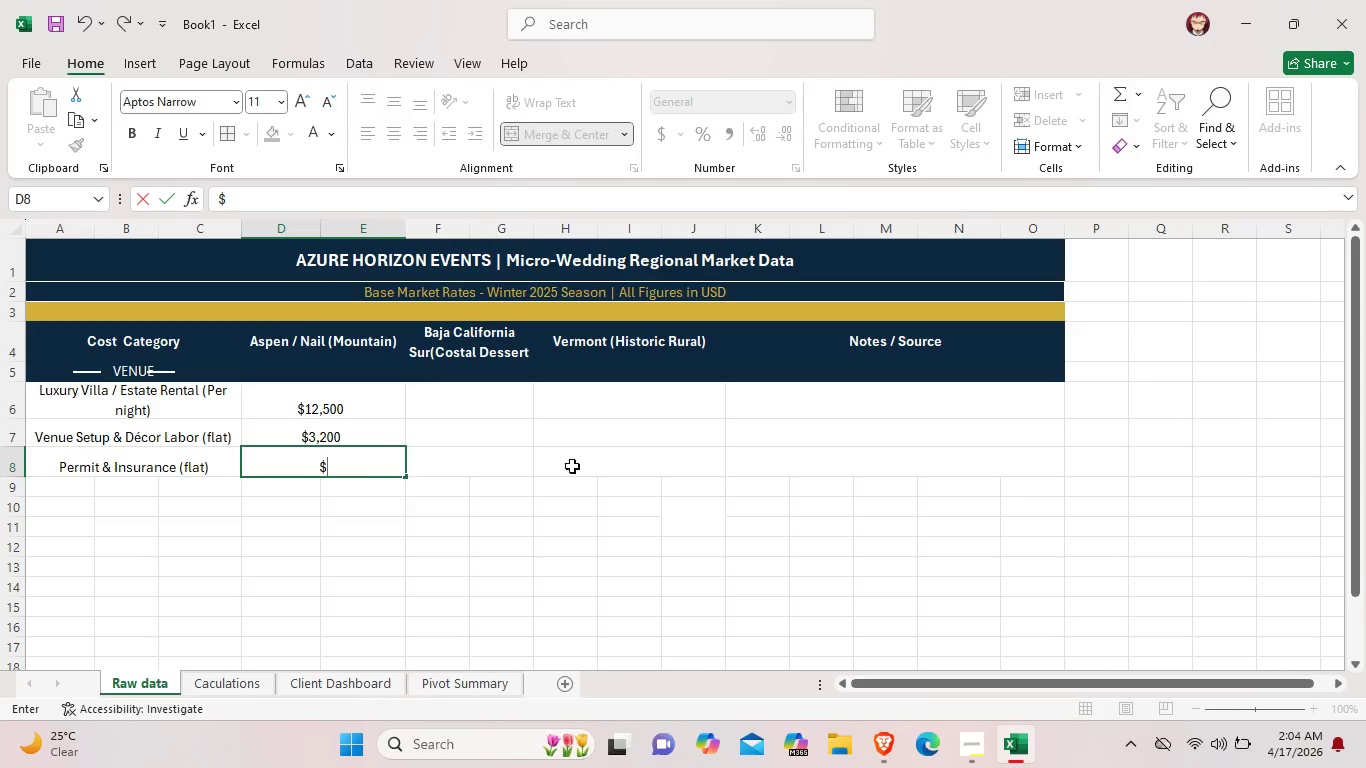 
type(850)
 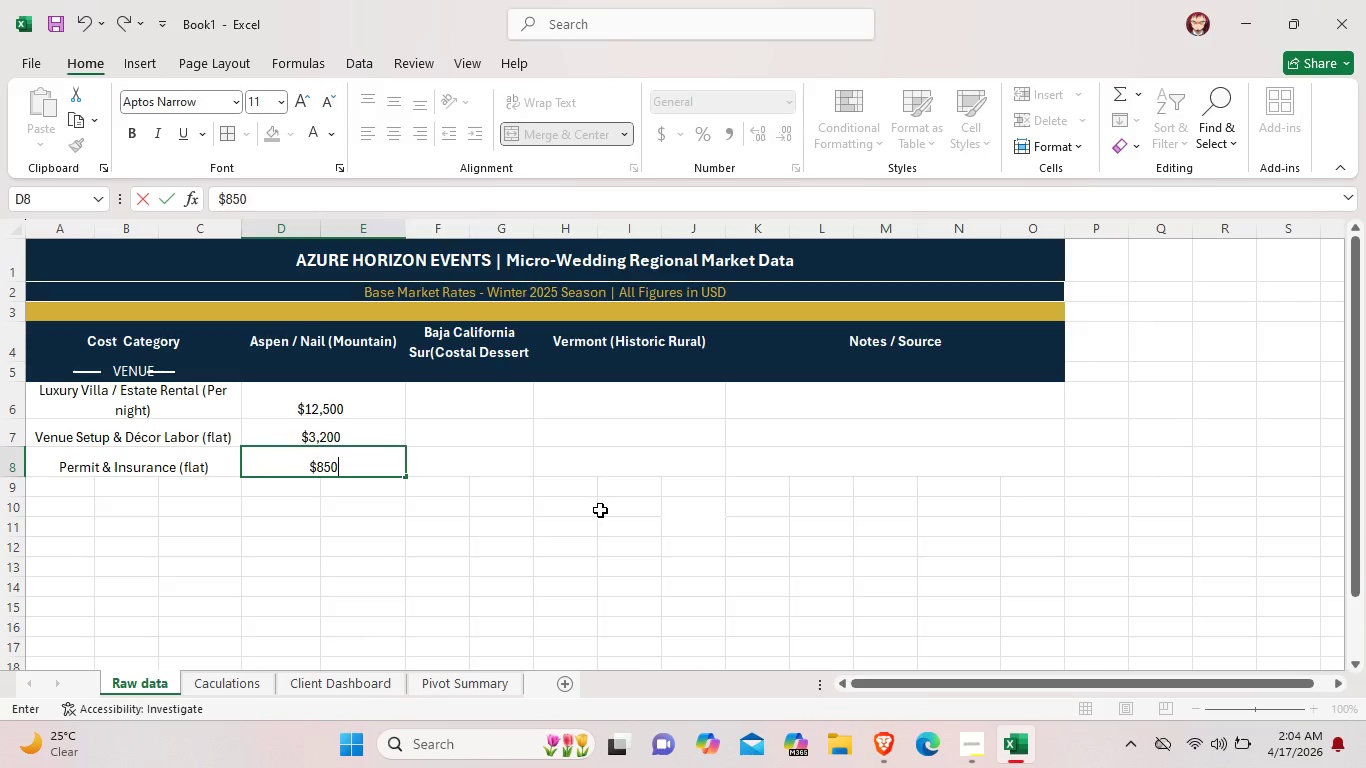 
left_click([600, 510])
 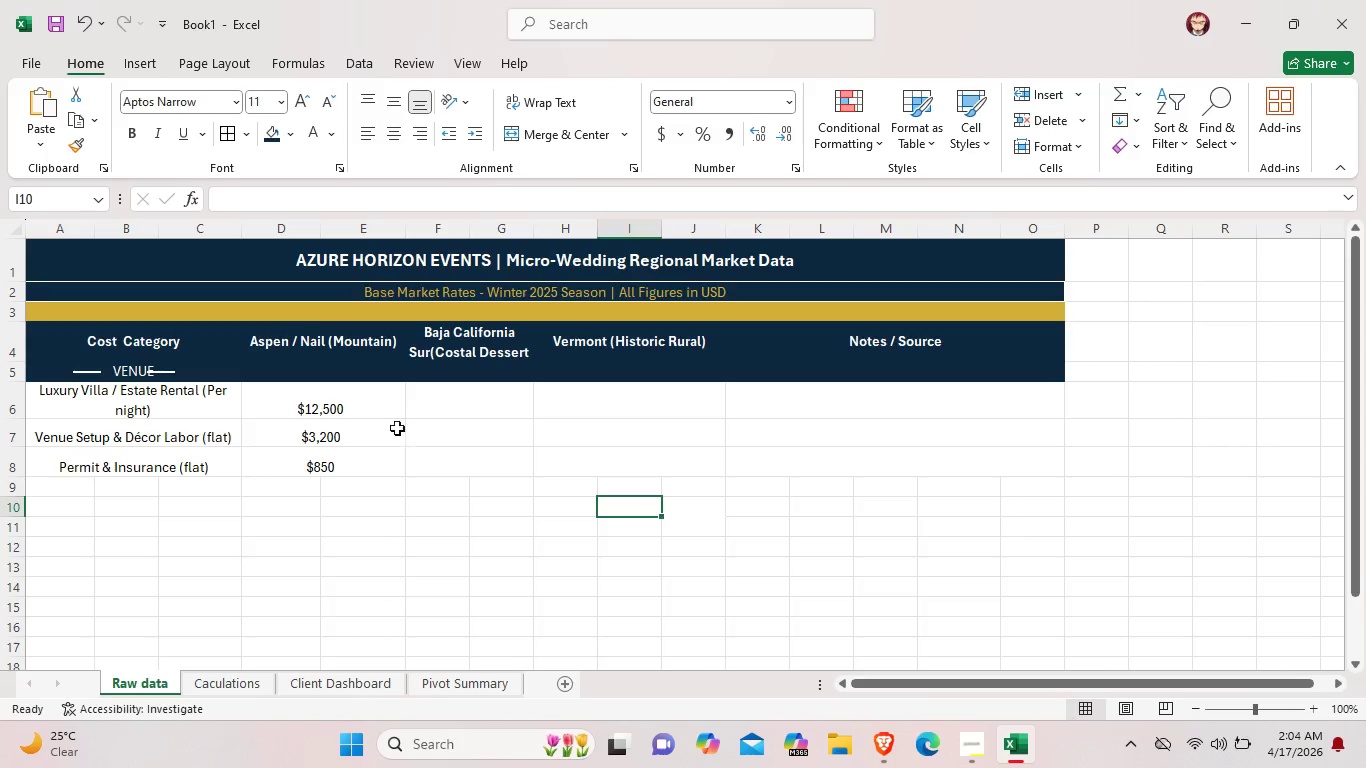 
left_click([391, 405])
 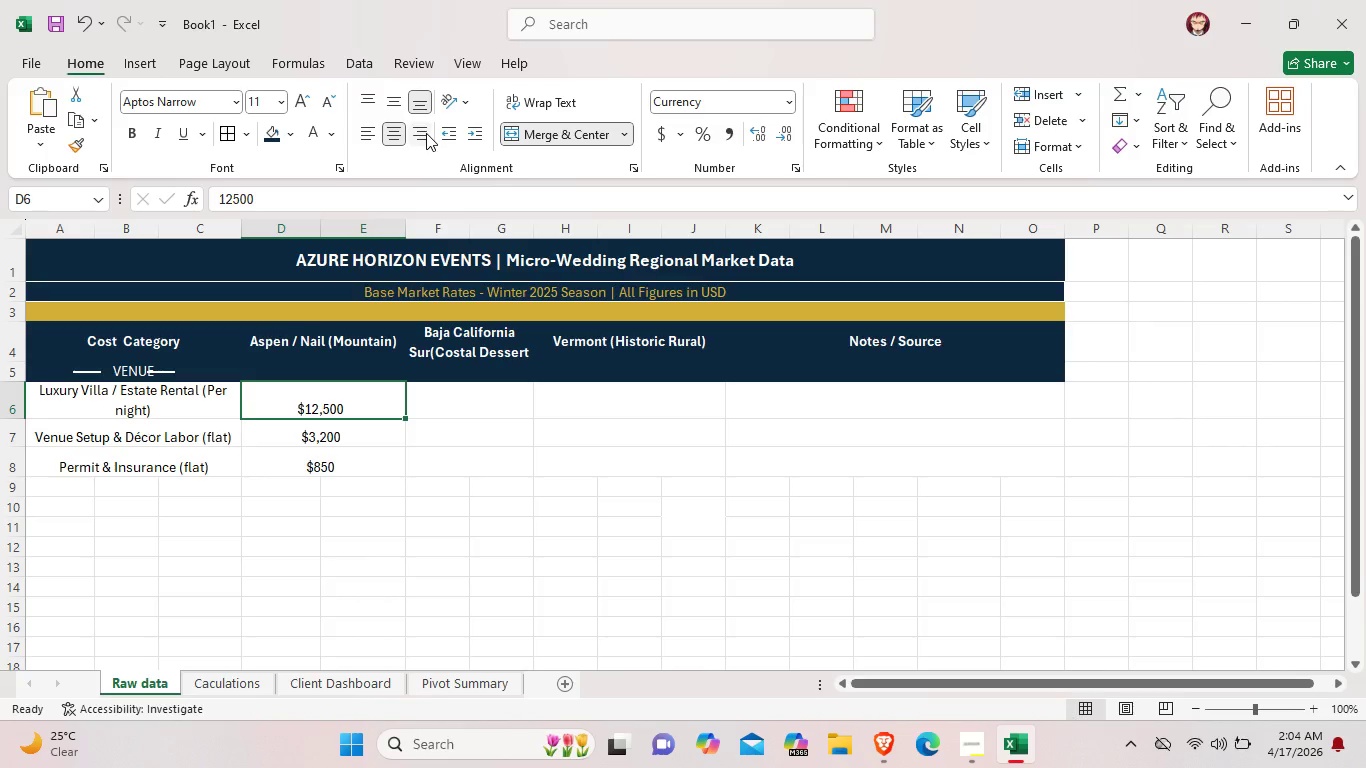 
left_click([425, 133])
 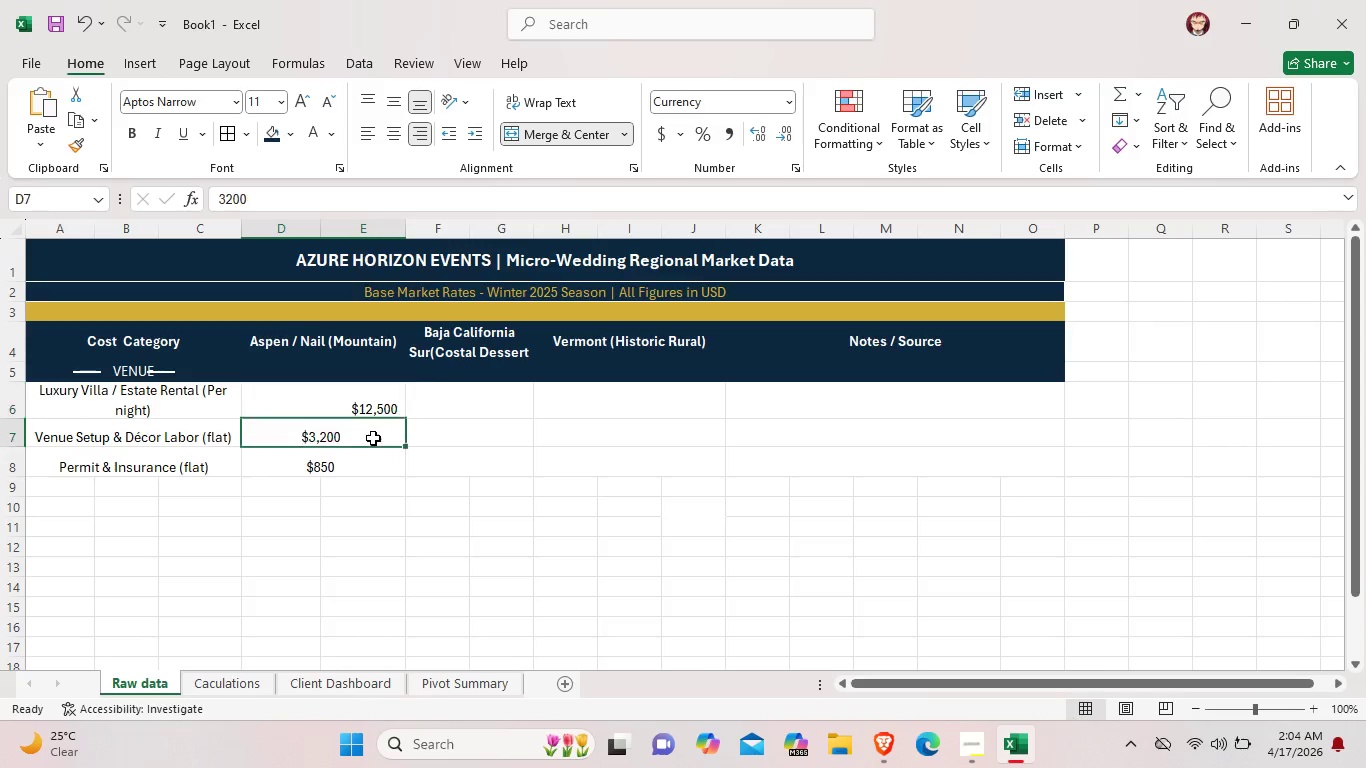 
left_click([373, 439])
 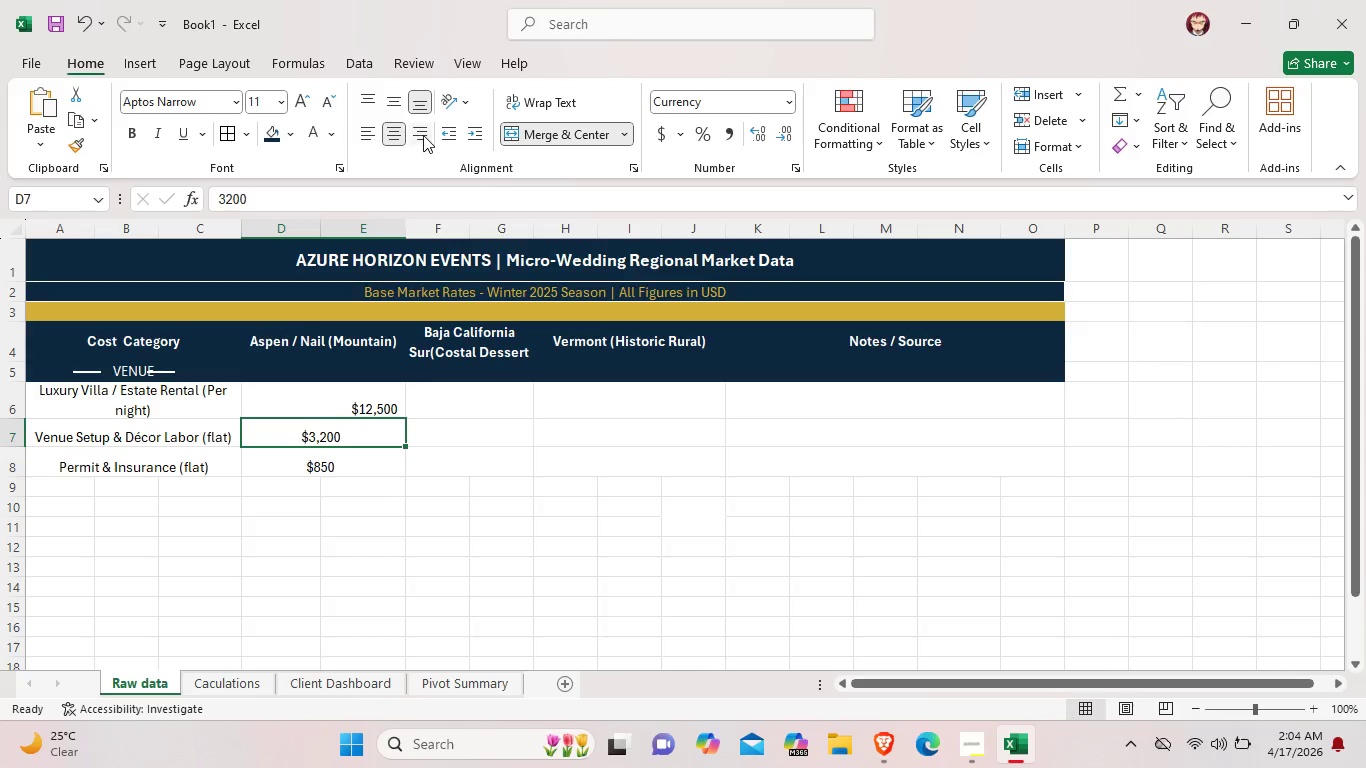 
left_click([423, 135])
 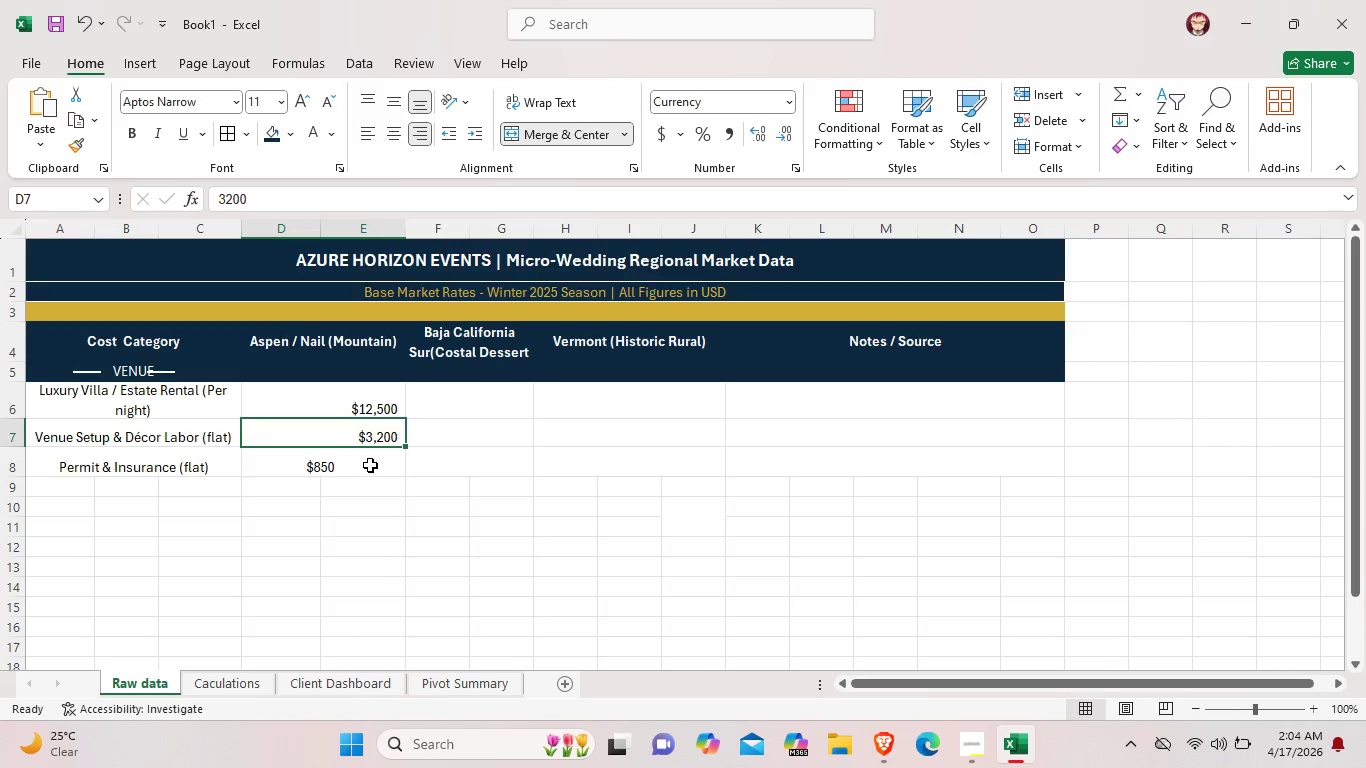 
left_click([370, 465])
 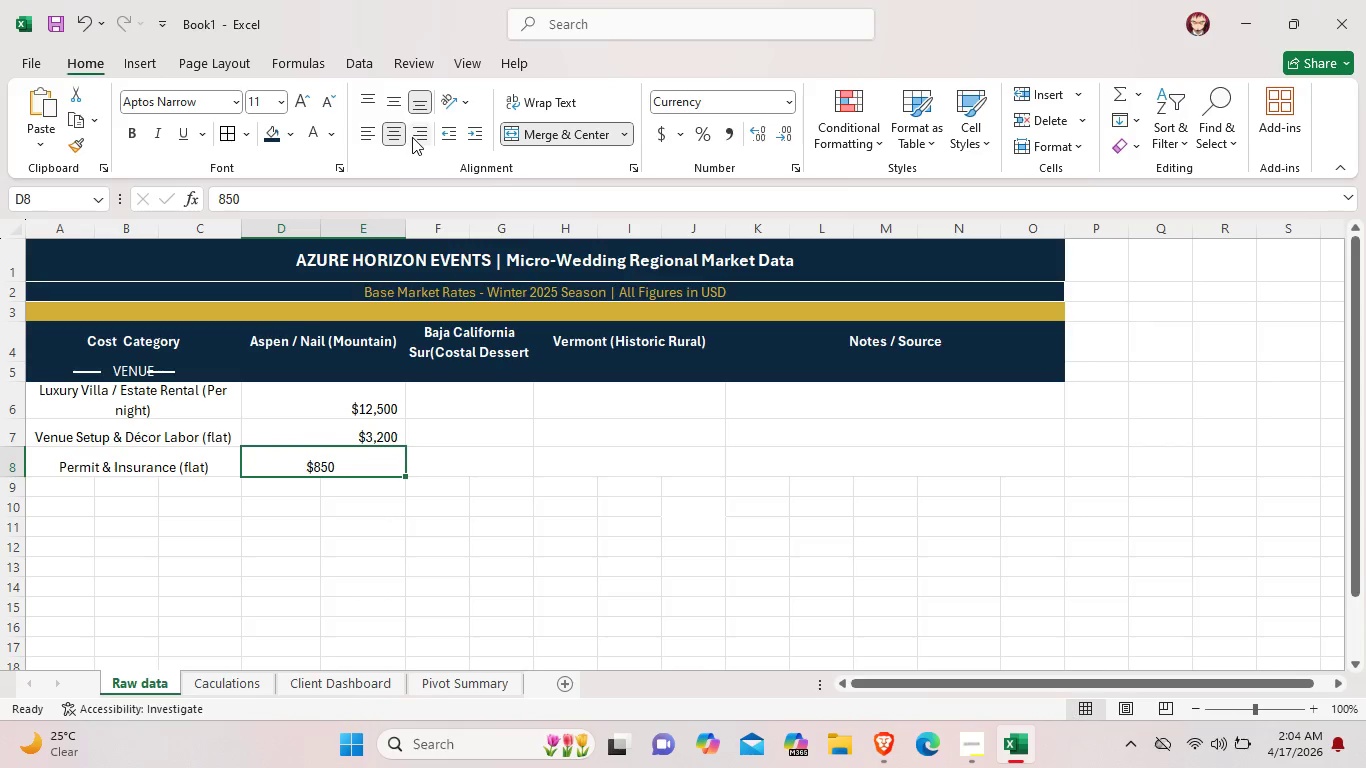 
left_click([413, 137])
 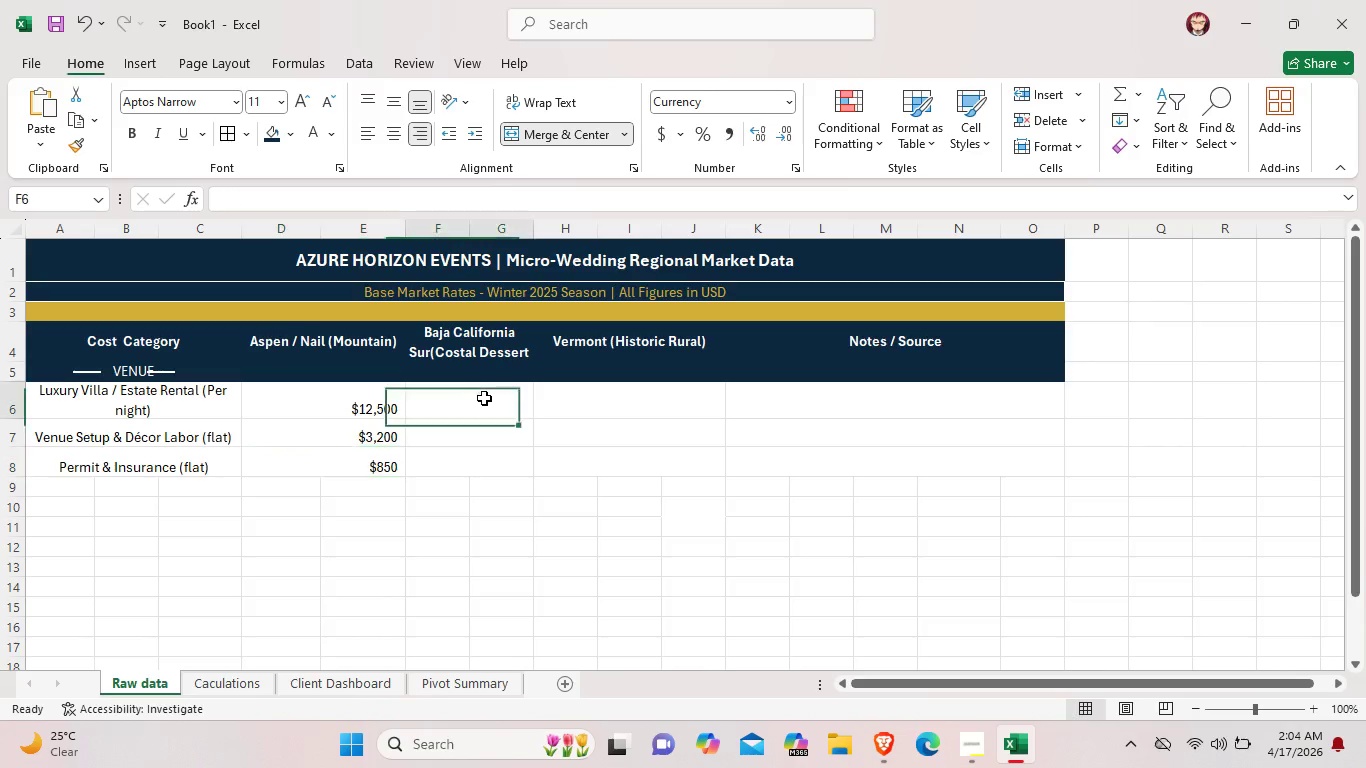 
double_click([484, 398])
 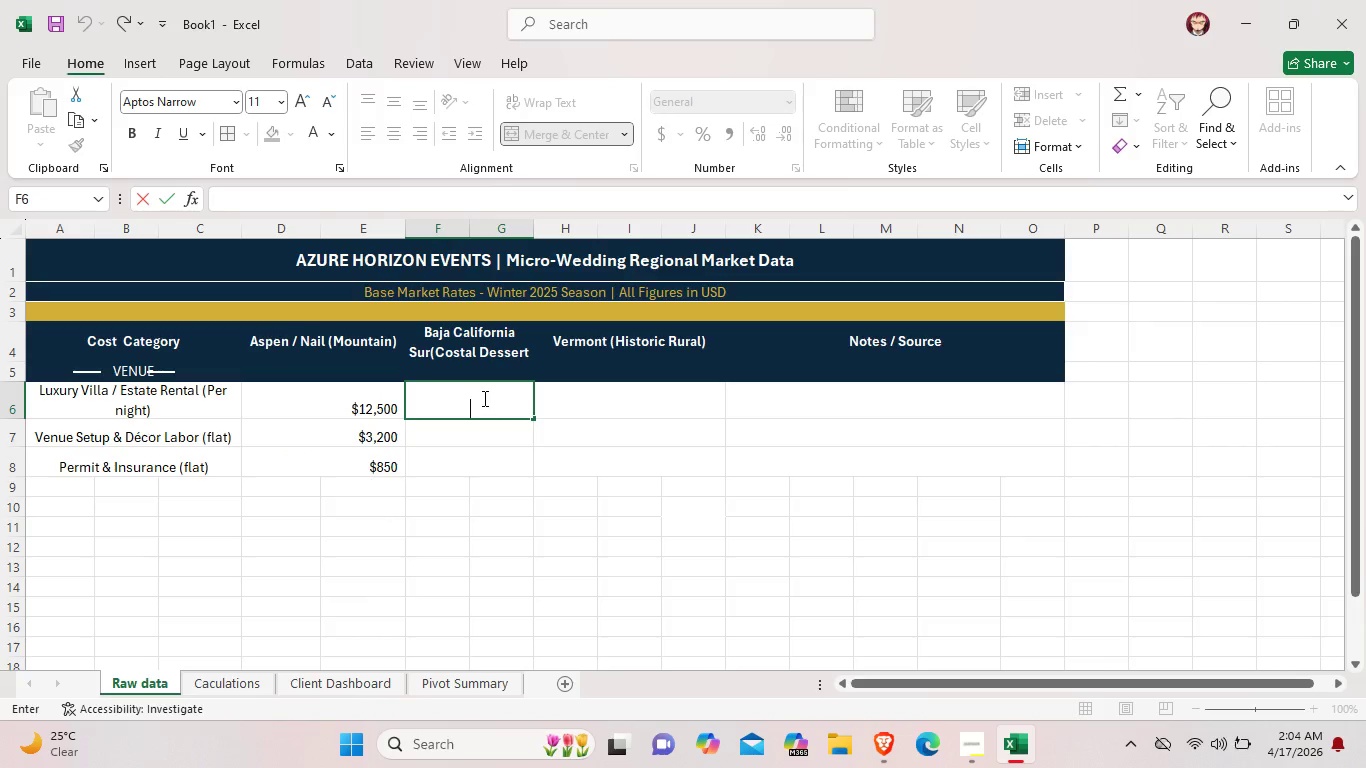 
wait(10.52)
 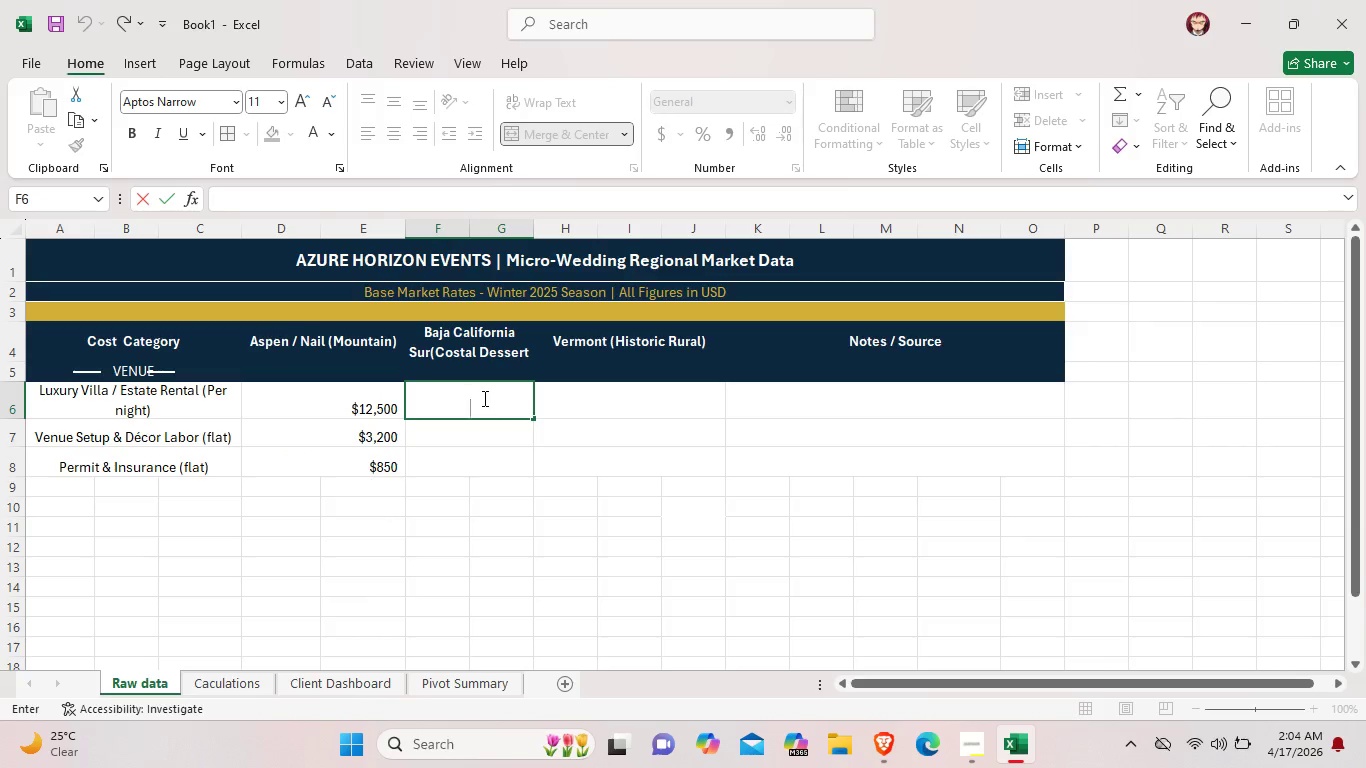 
type($6,800)
 